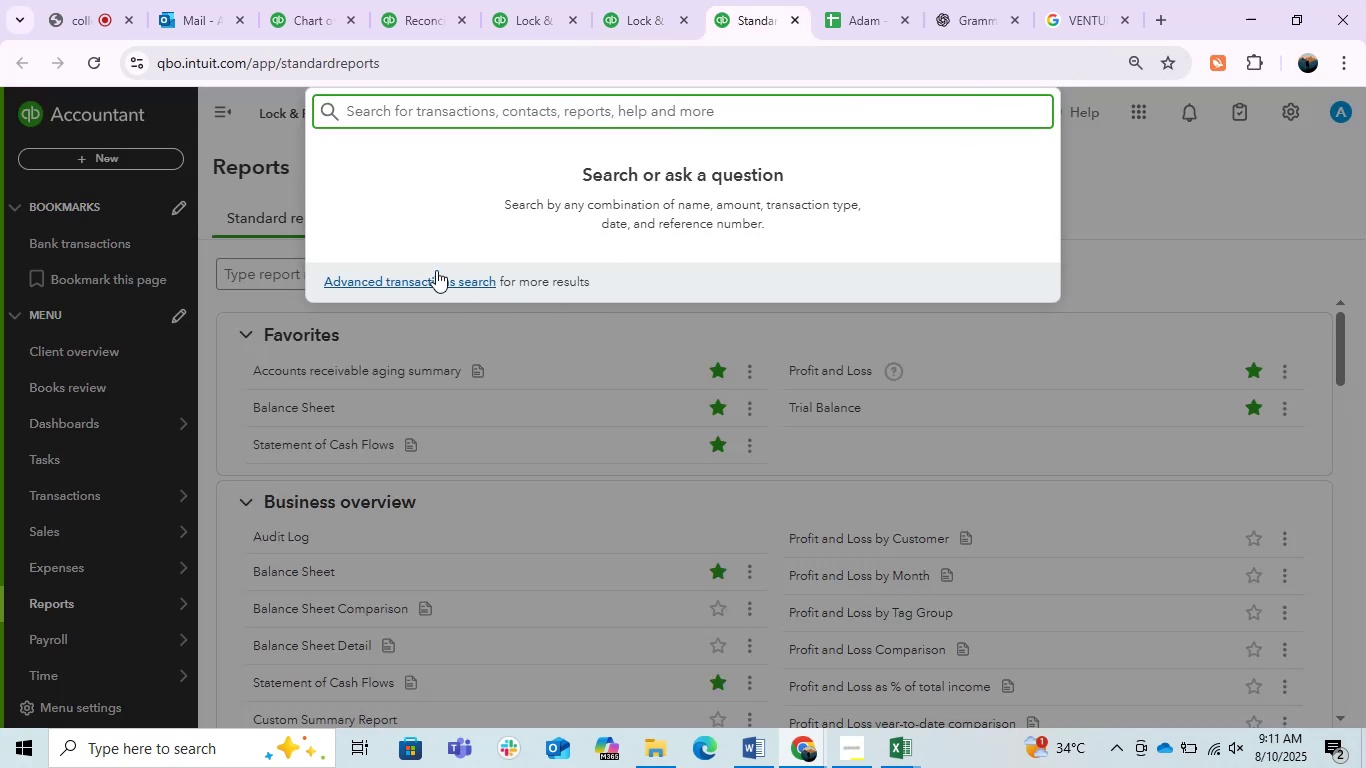 
left_click([436, 270])
 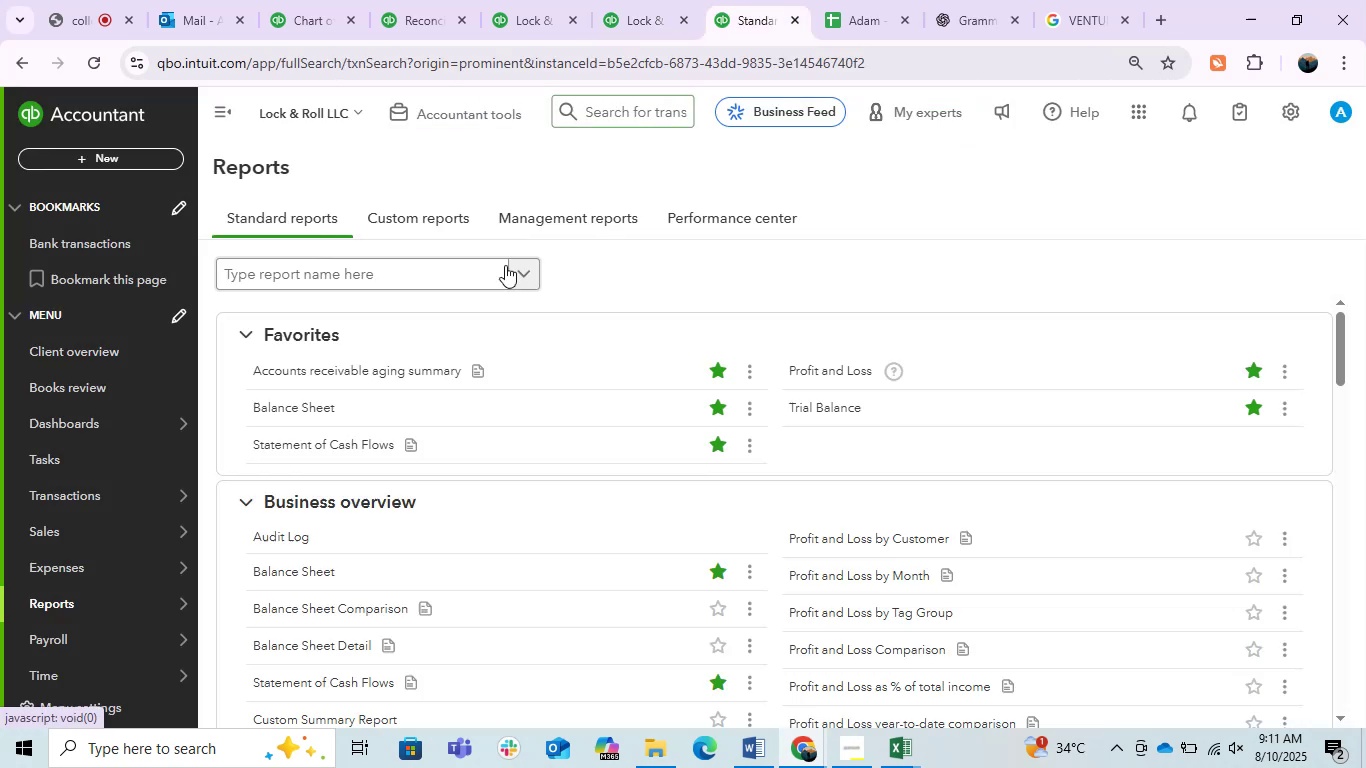 
mouse_move([766, 233])
 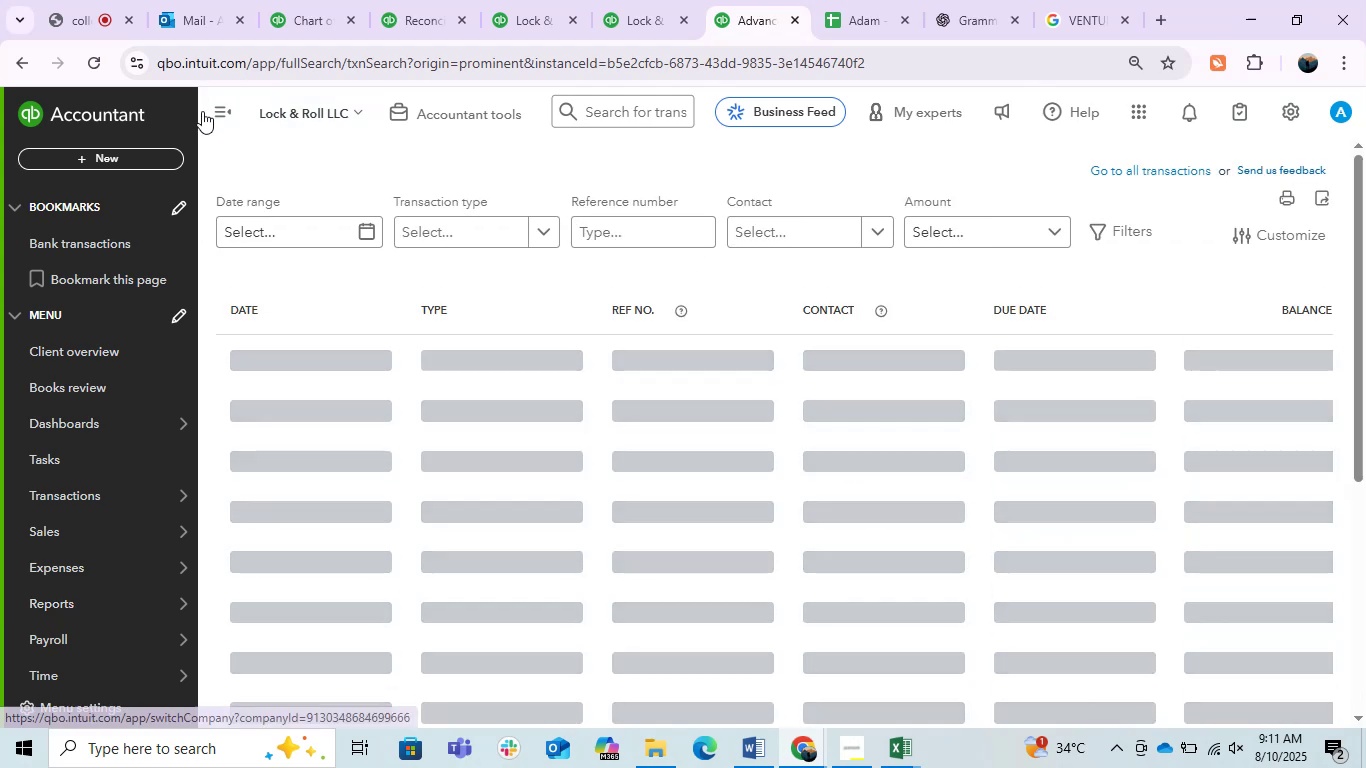 
left_click([204, 112])
 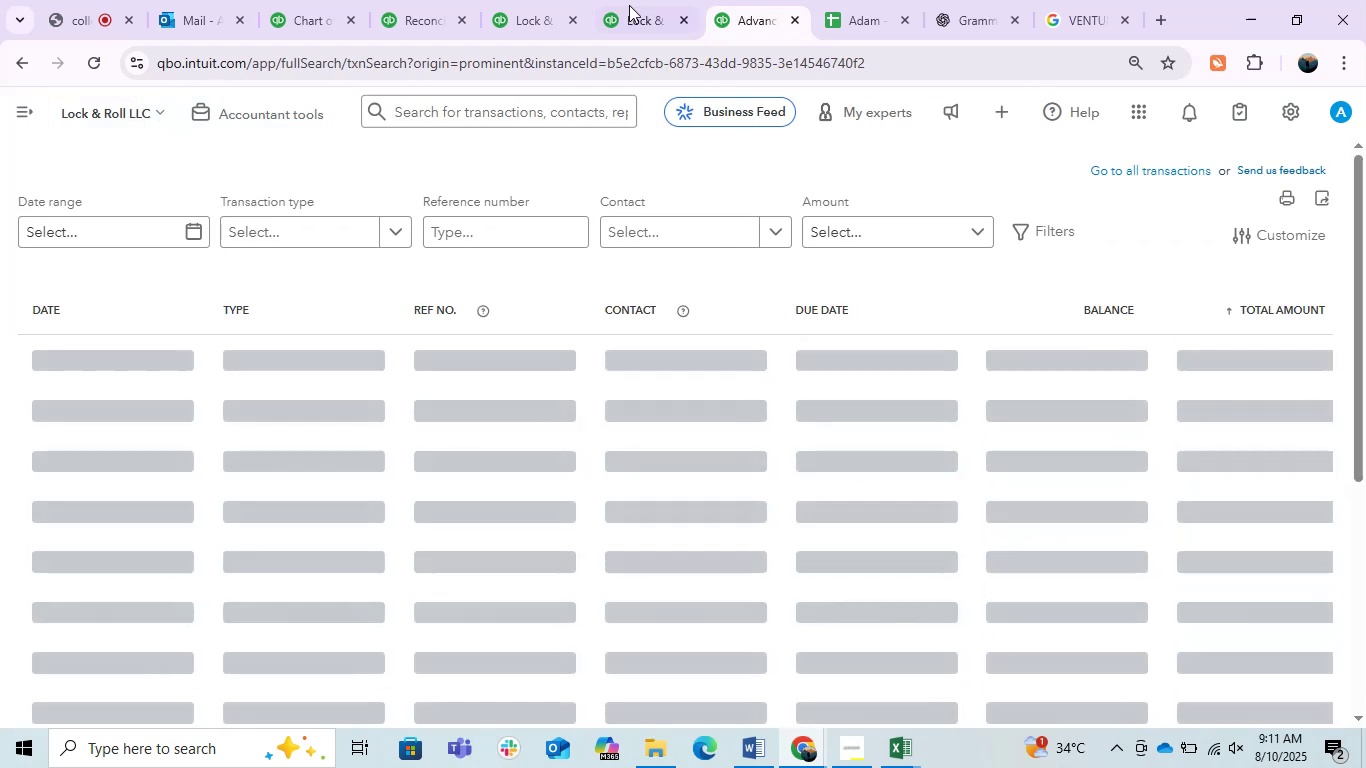 
left_click([615, 0])
 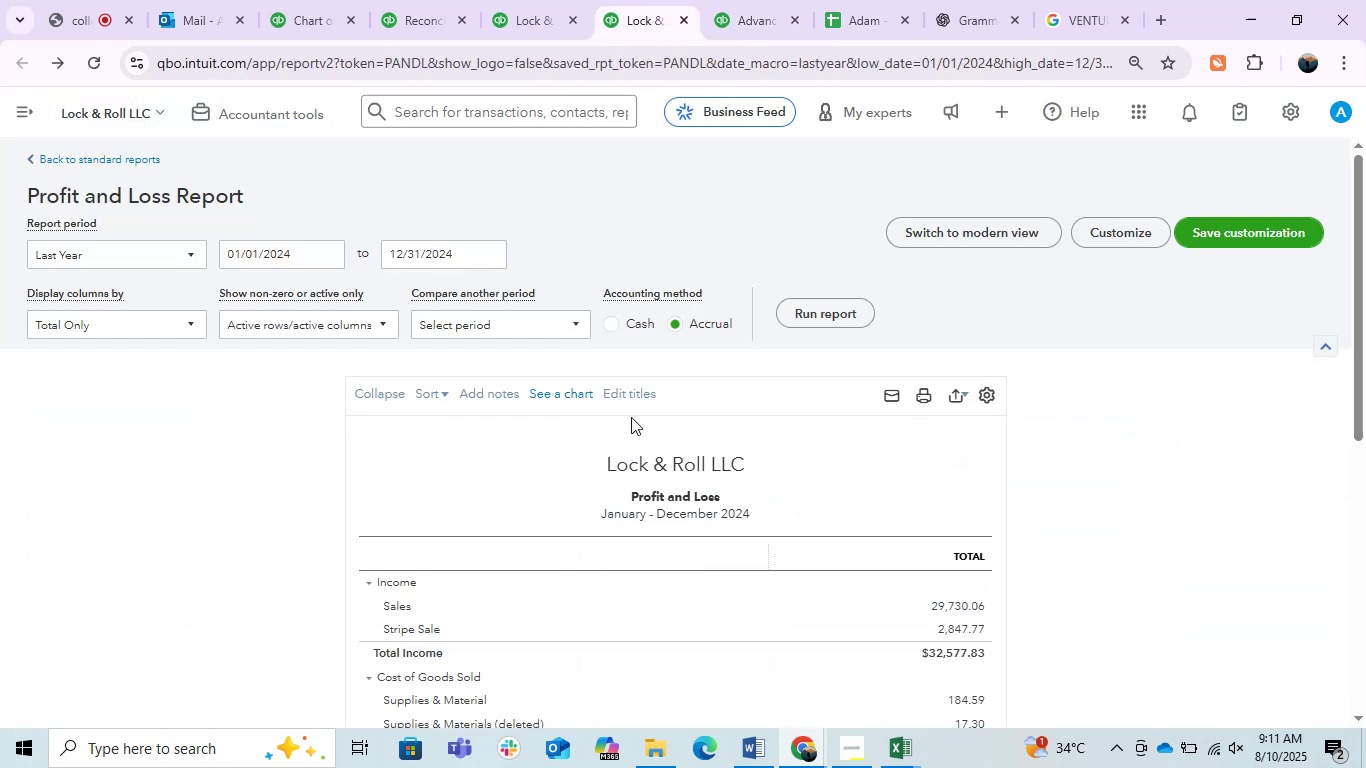 
scroll: coordinate [654, 552], scroll_direction: down, amount: 1.0
 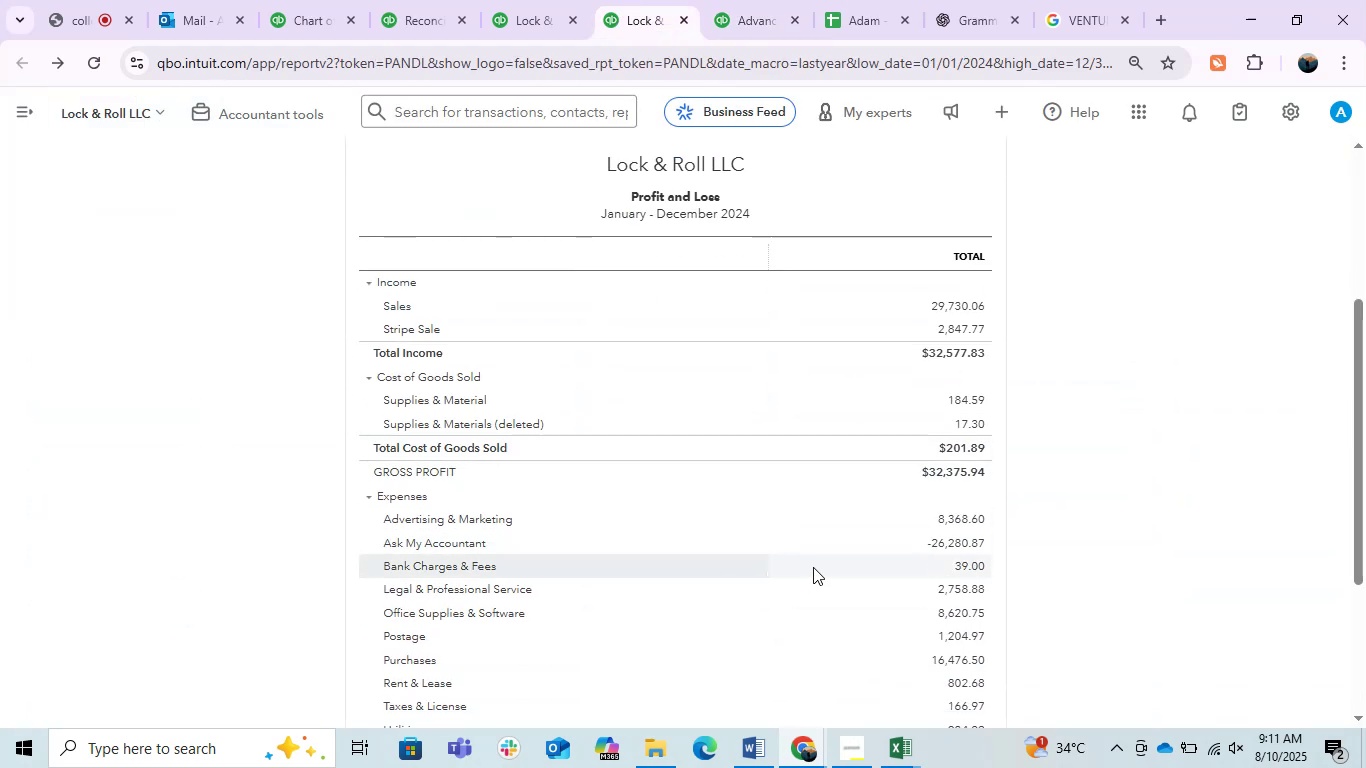 
left_click([956, 541])
 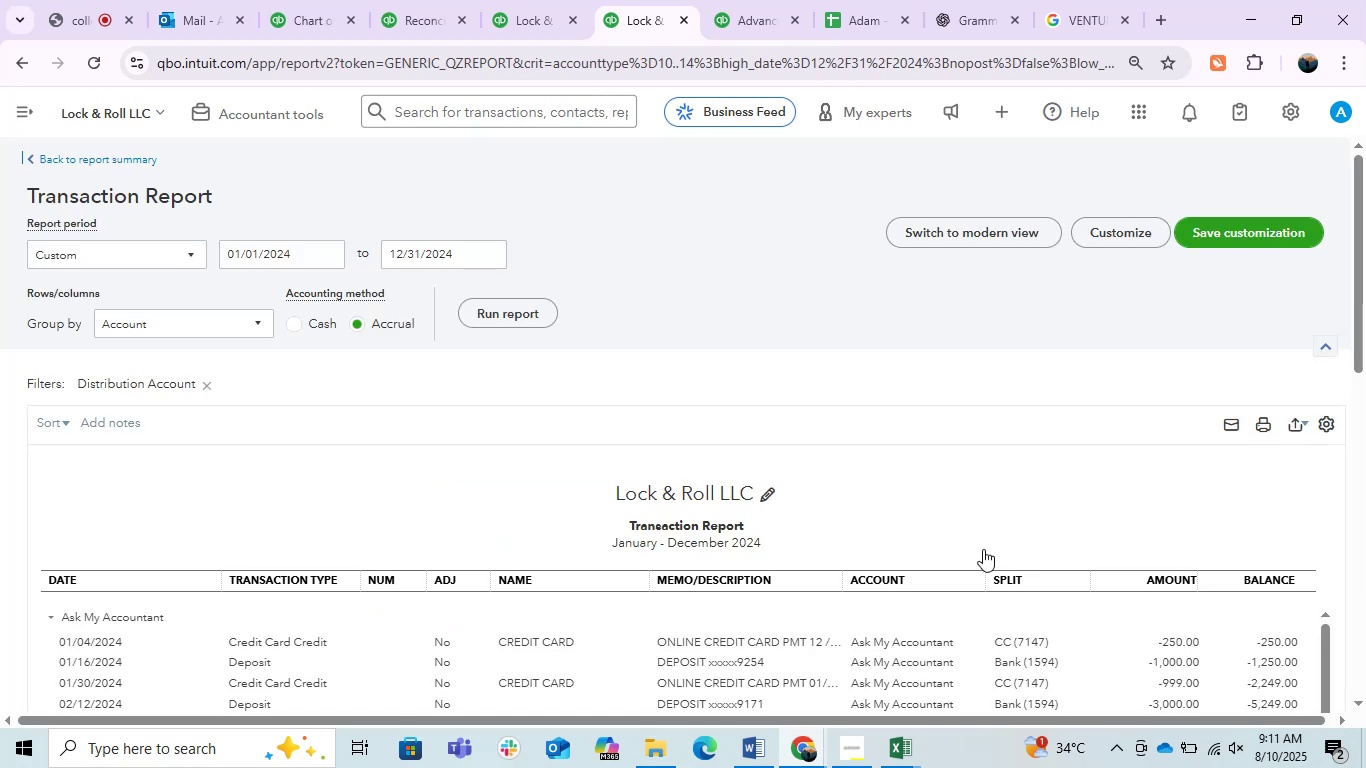 
scroll: coordinate [572, 343], scroll_direction: down, amount: 2.0
 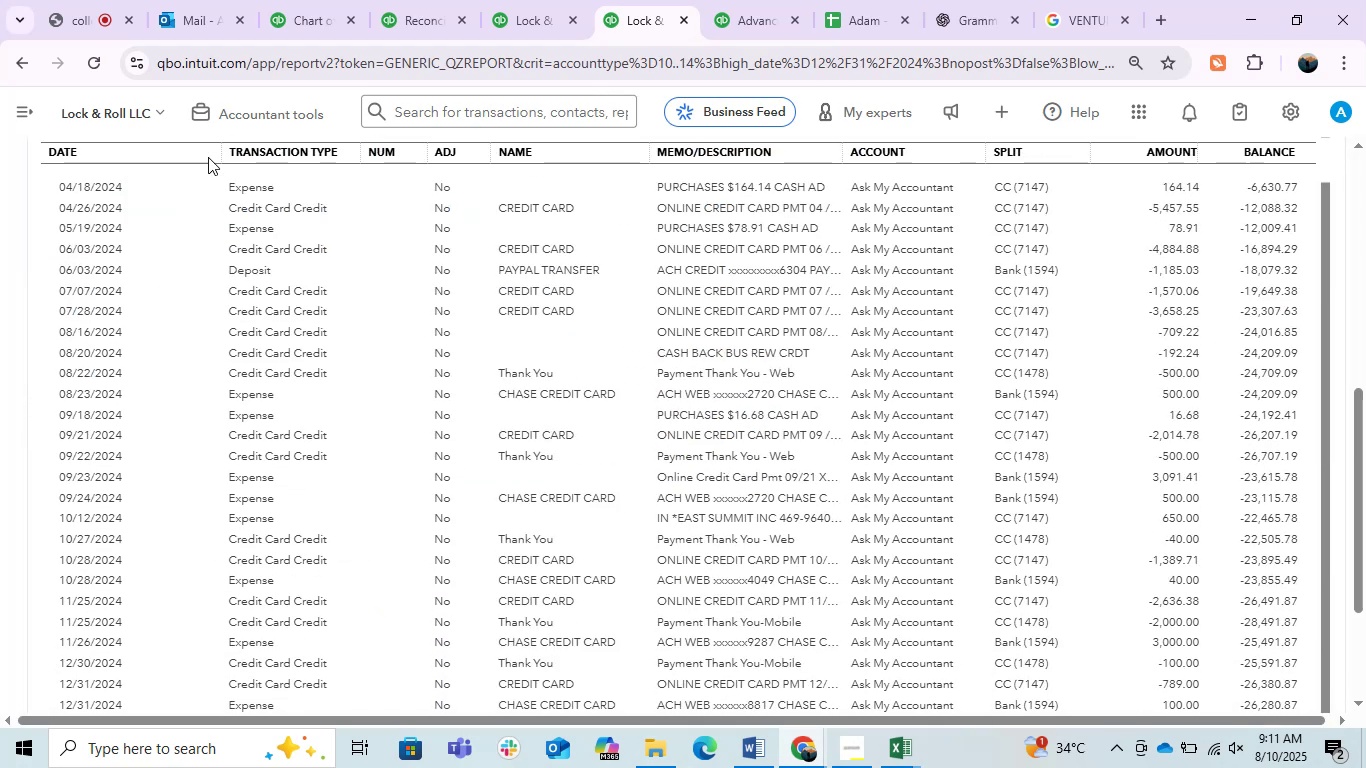 
left_click_drag(start_coordinate=[217, 157], to_coordinate=[130, 153])
 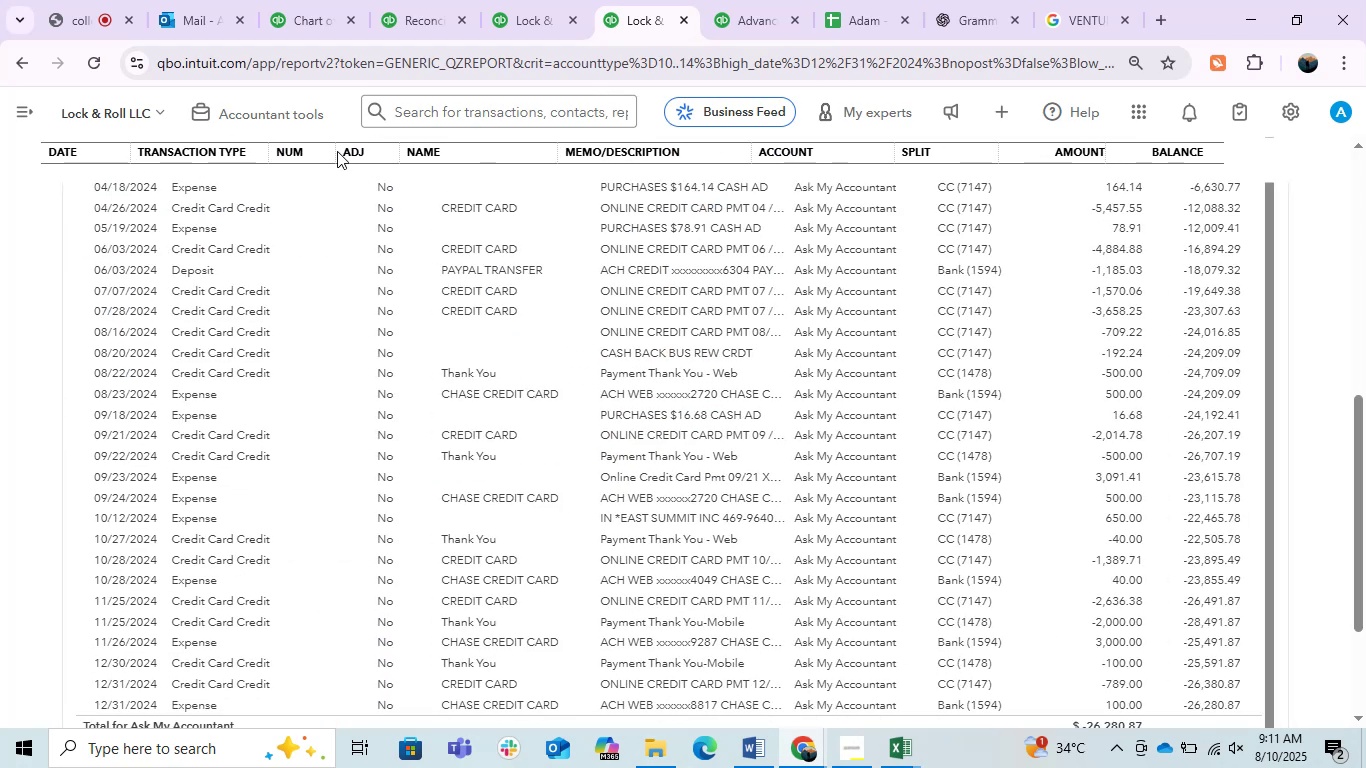 
left_click_drag(start_coordinate=[326, 151], to_coordinate=[286, 162])
 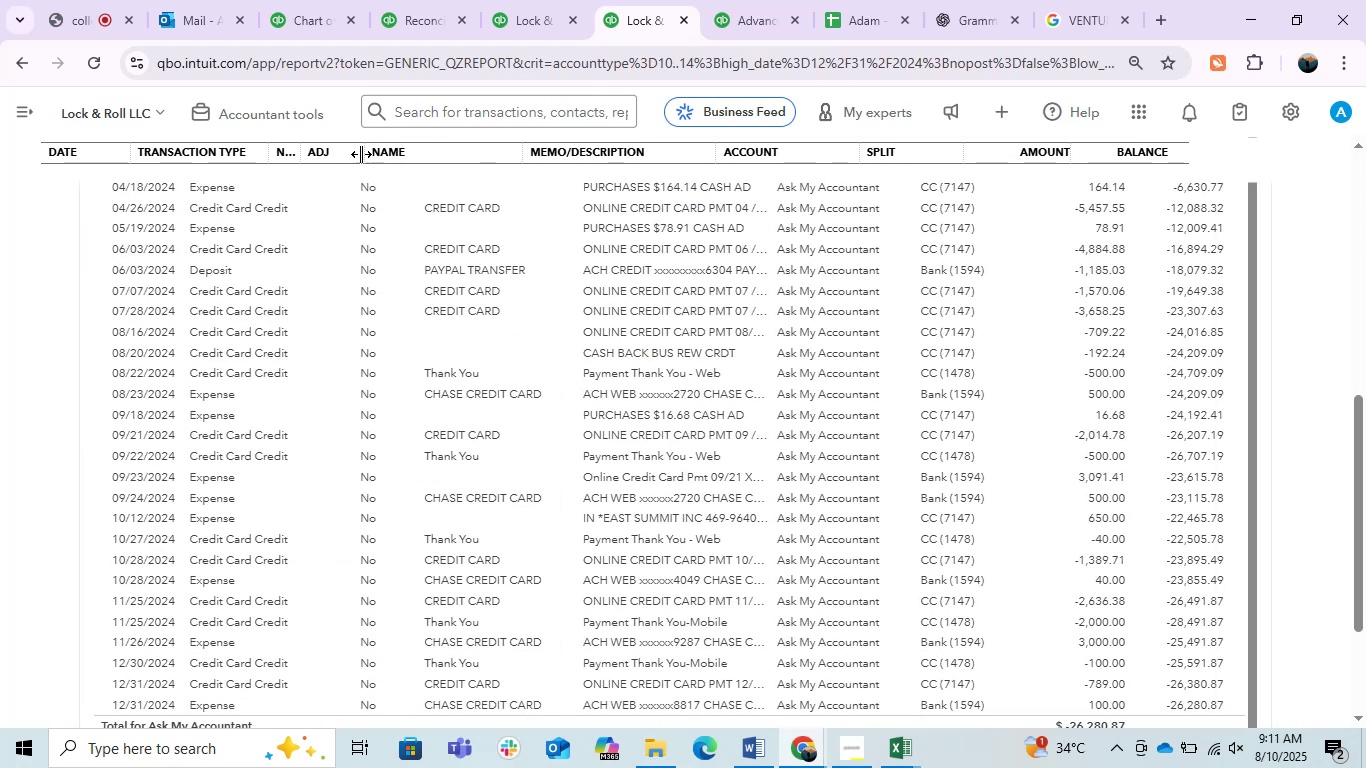 
left_click_drag(start_coordinate=[361, 154], to_coordinate=[335, 155])
 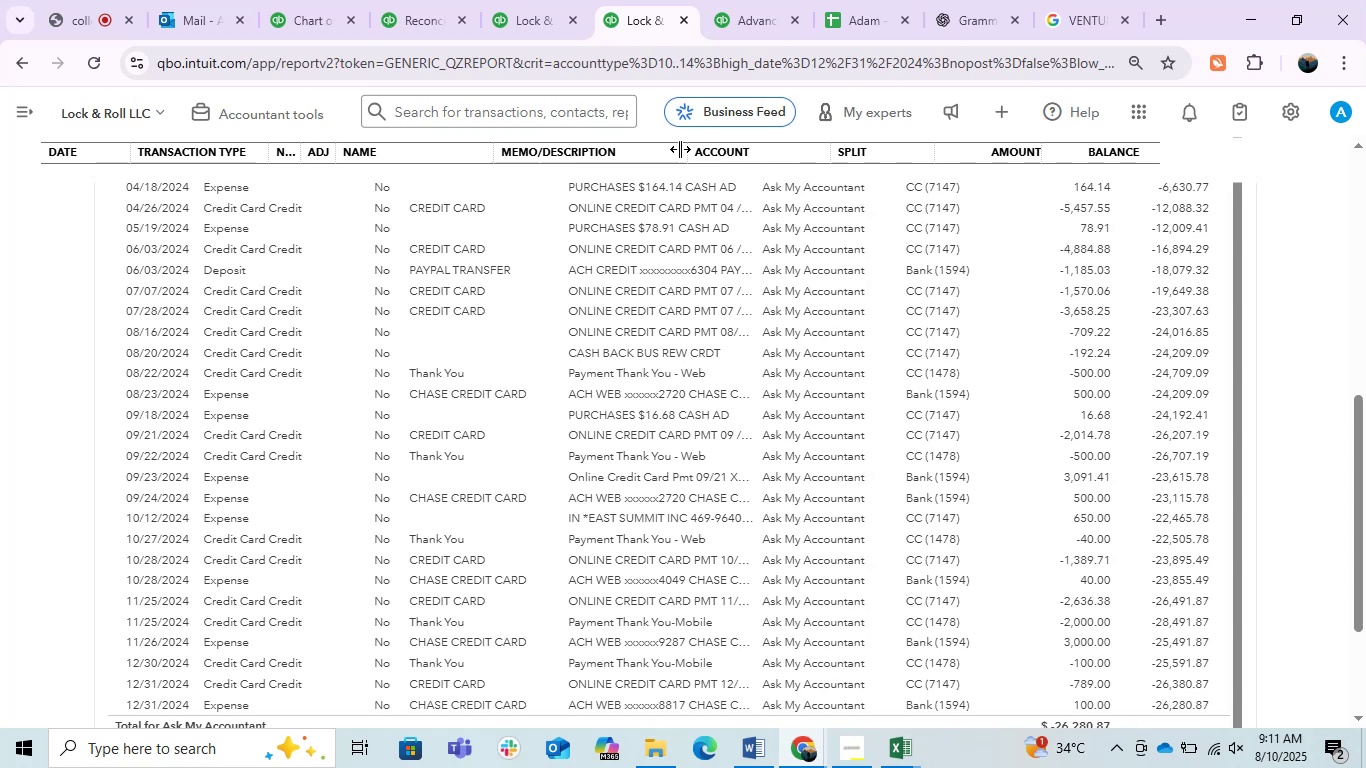 
left_click_drag(start_coordinate=[684, 157], to_coordinate=[776, 181])
 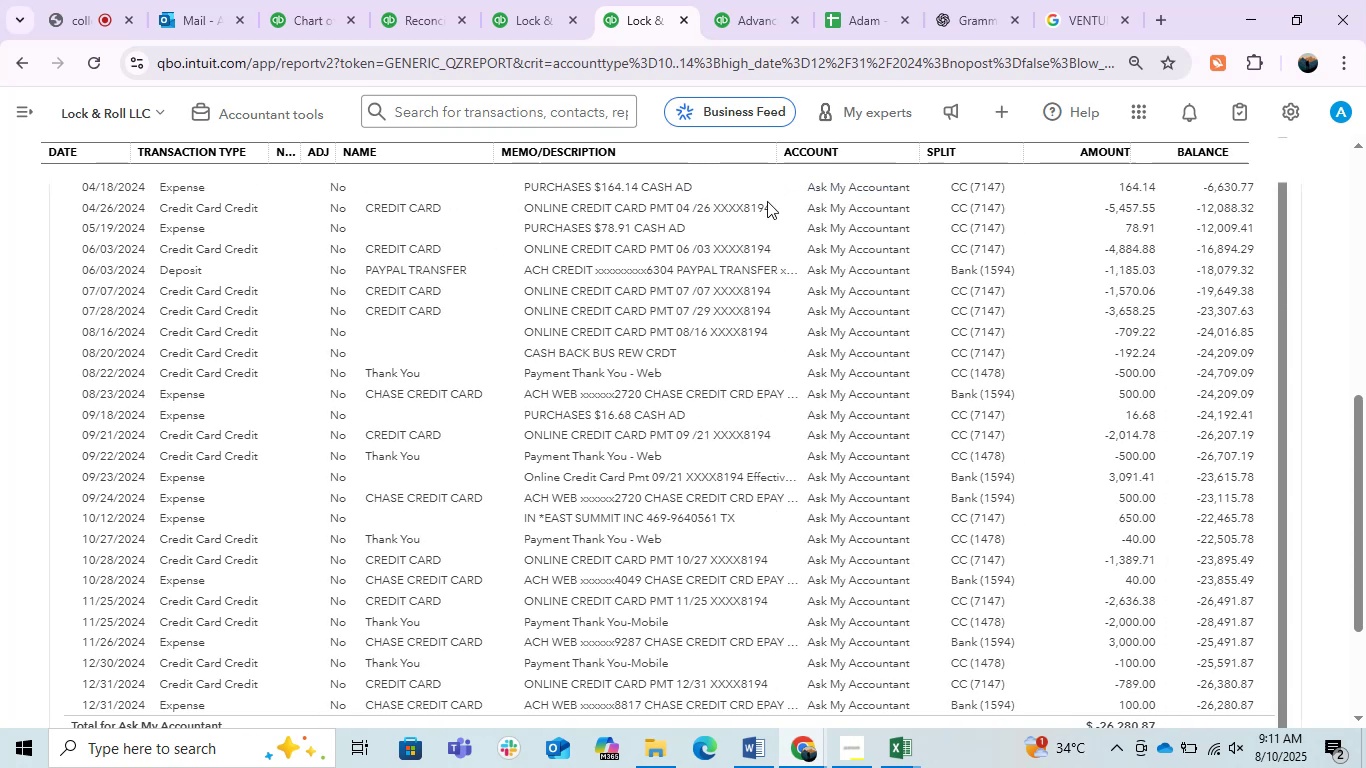 
scroll: coordinate [580, 317], scroll_direction: up, amount: 3.0
 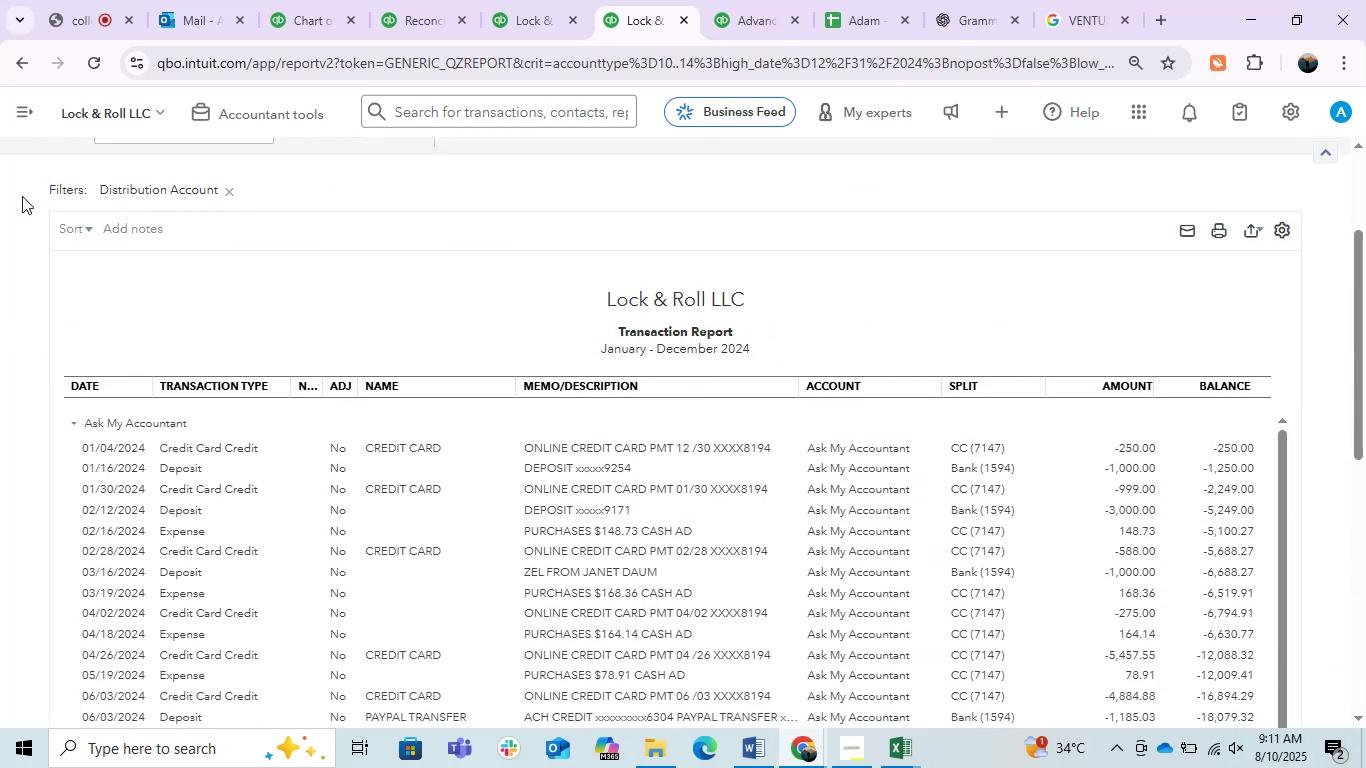 
left_click([82, 232])
 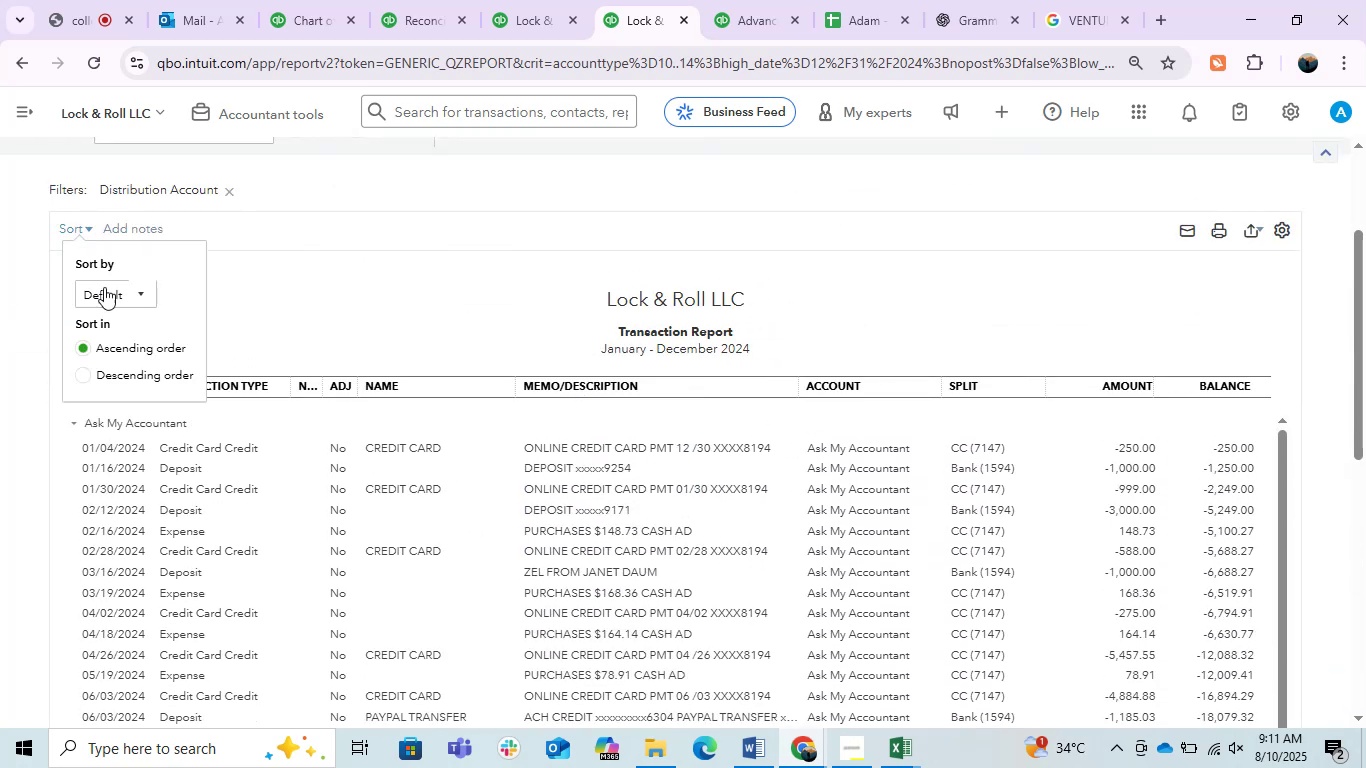 
left_click([102, 286])
 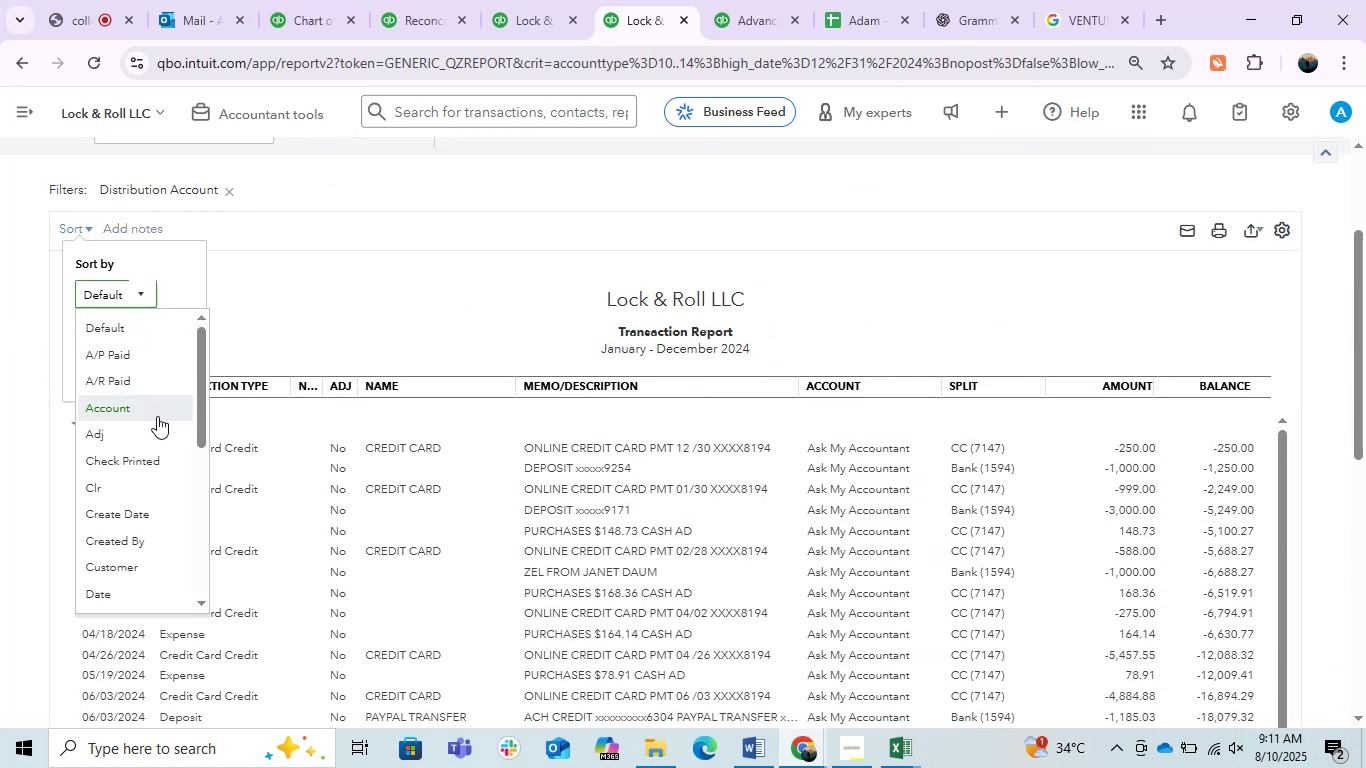 
scroll: coordinate [140, 419], scroll_direction: down, amount: 1.0
 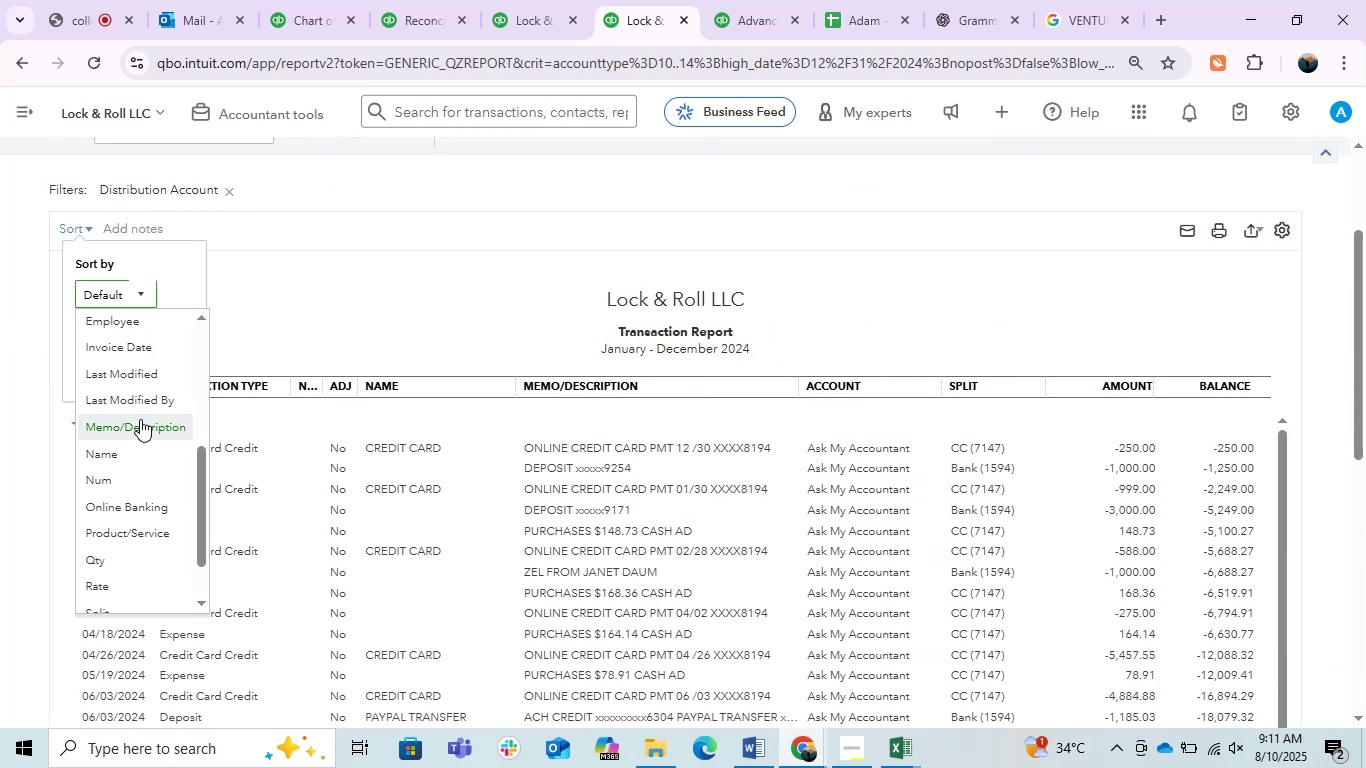 
left_click([140, 419])
 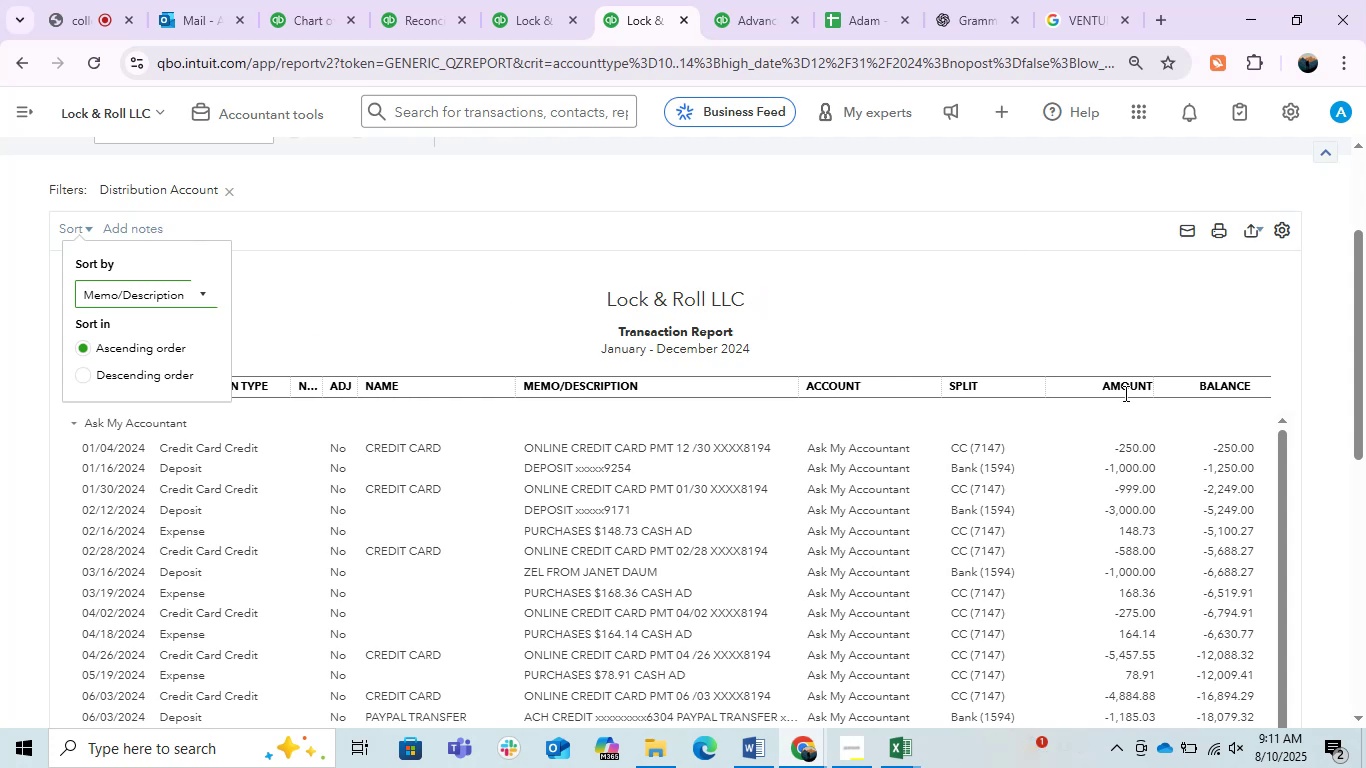 
left_click([1283, 228])
 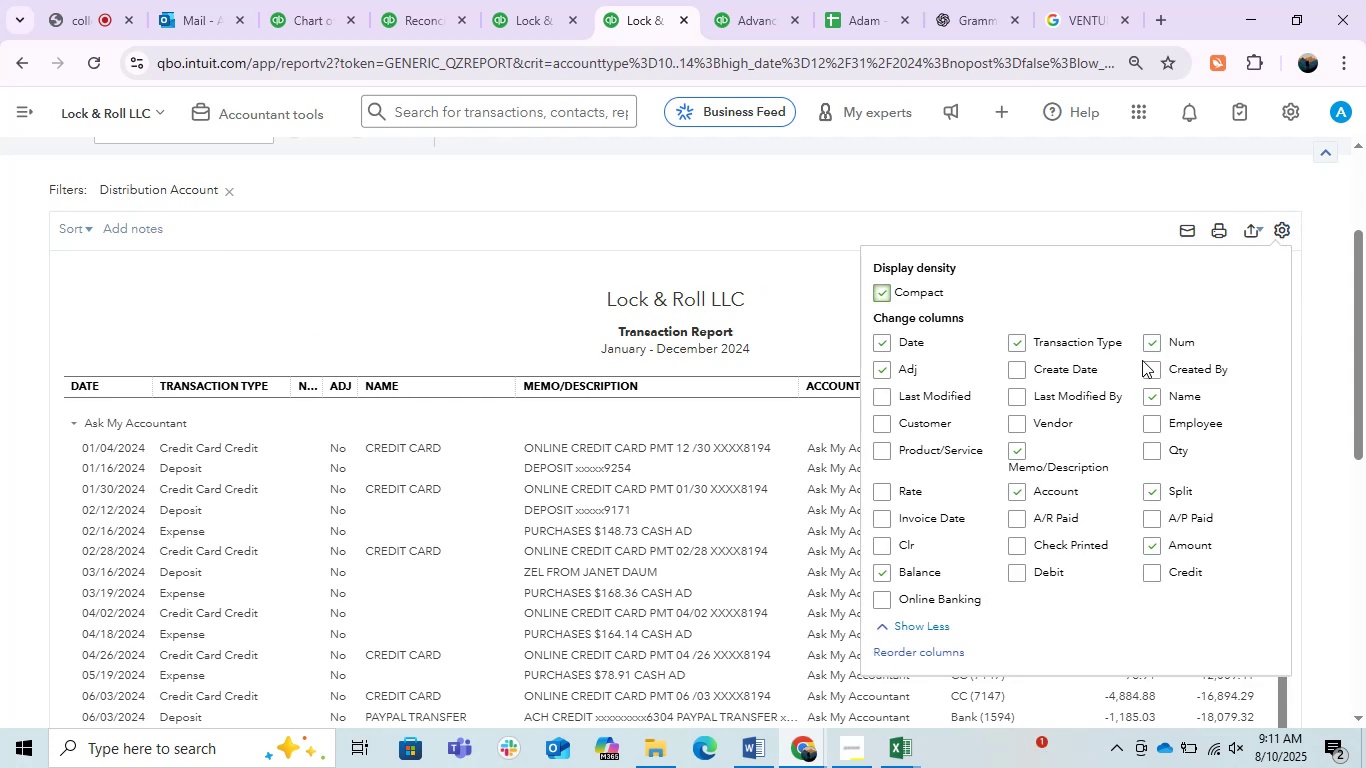 
left_click([1157, 348])
 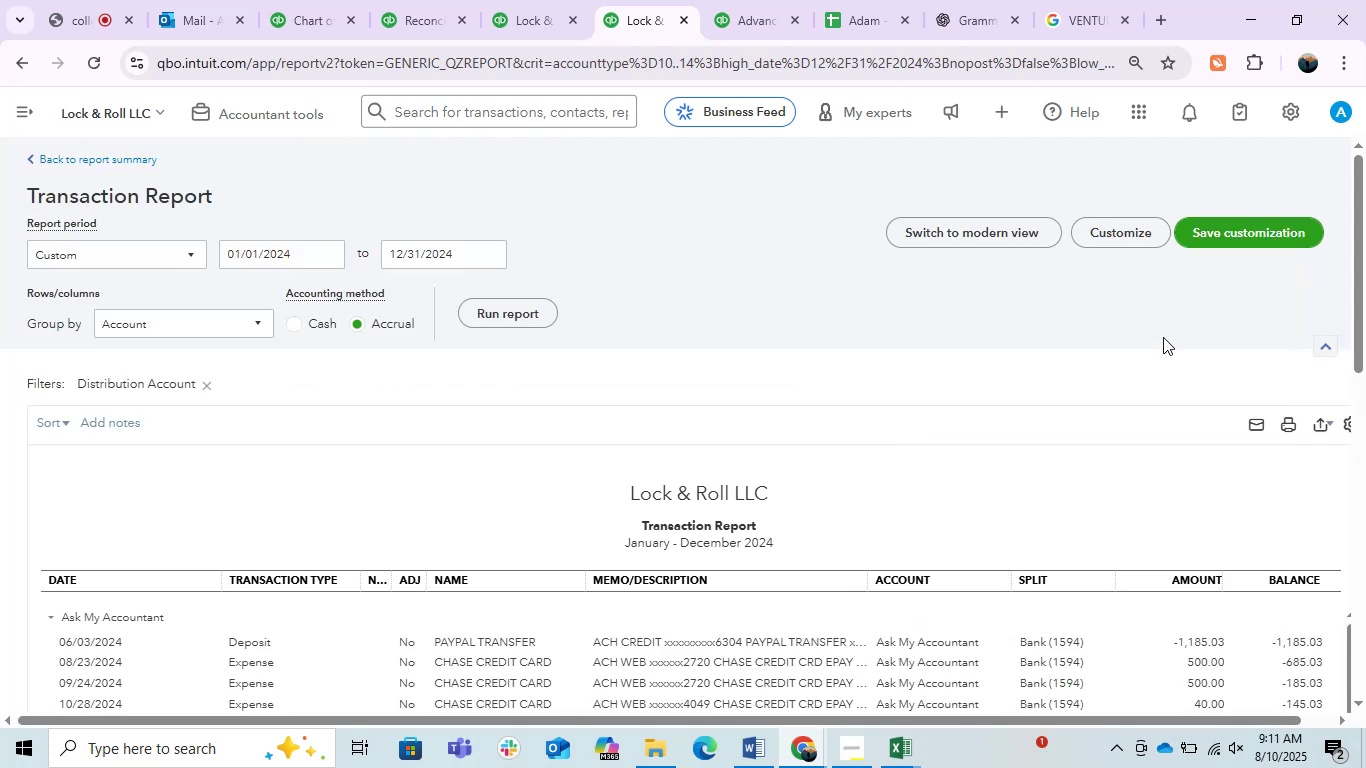 
scroll: coordinate [1171, 340], scroll_direction: down, amount: 1.0
 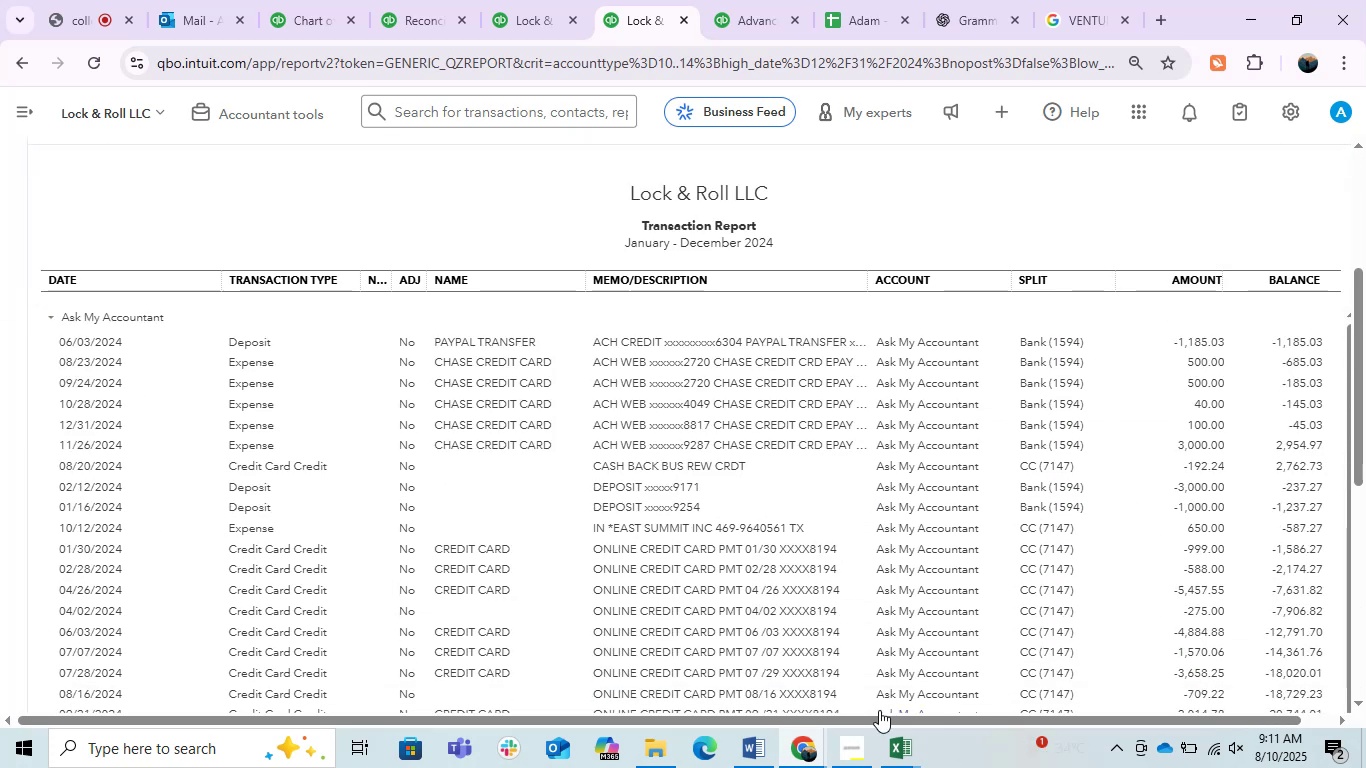 
left_click([847, 711])
 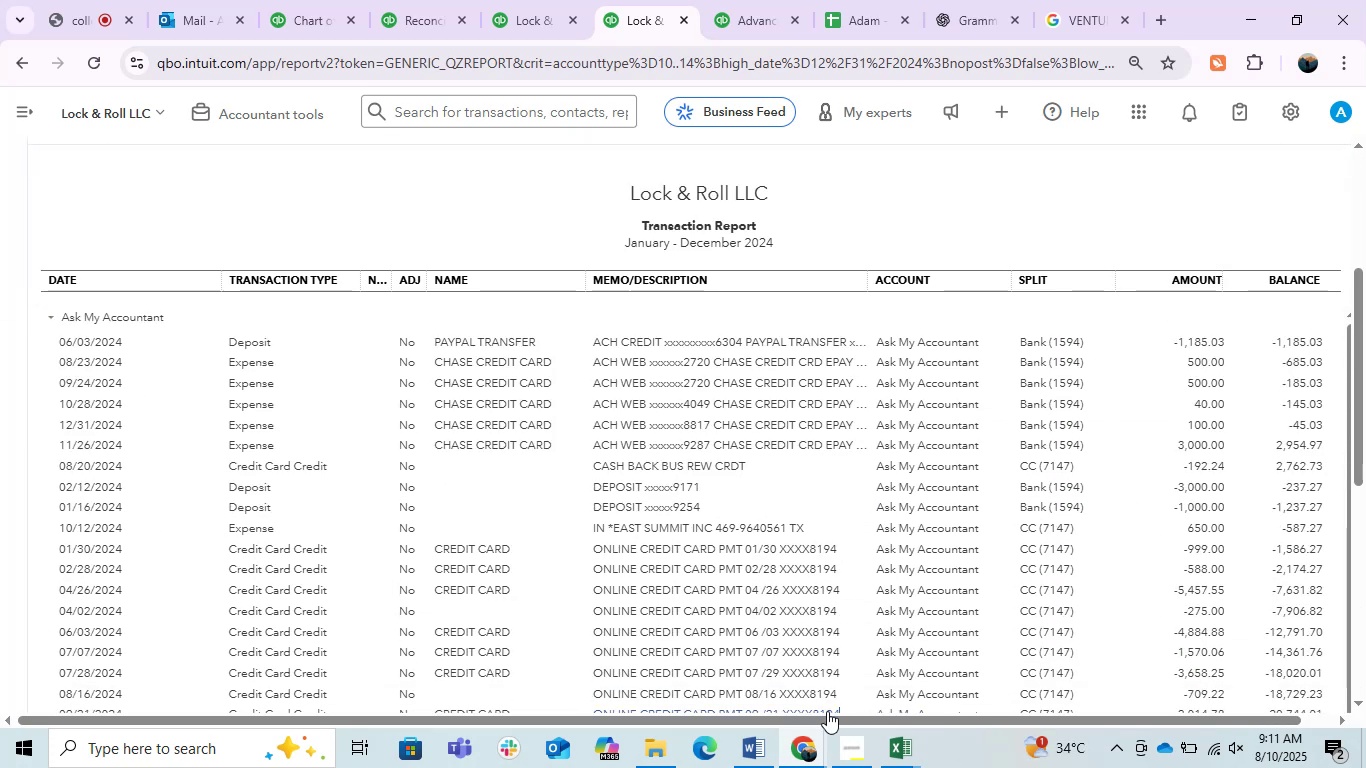 
left_click_drag(start_coordinate=[817, 712], to_coordinate=[978, 724])
 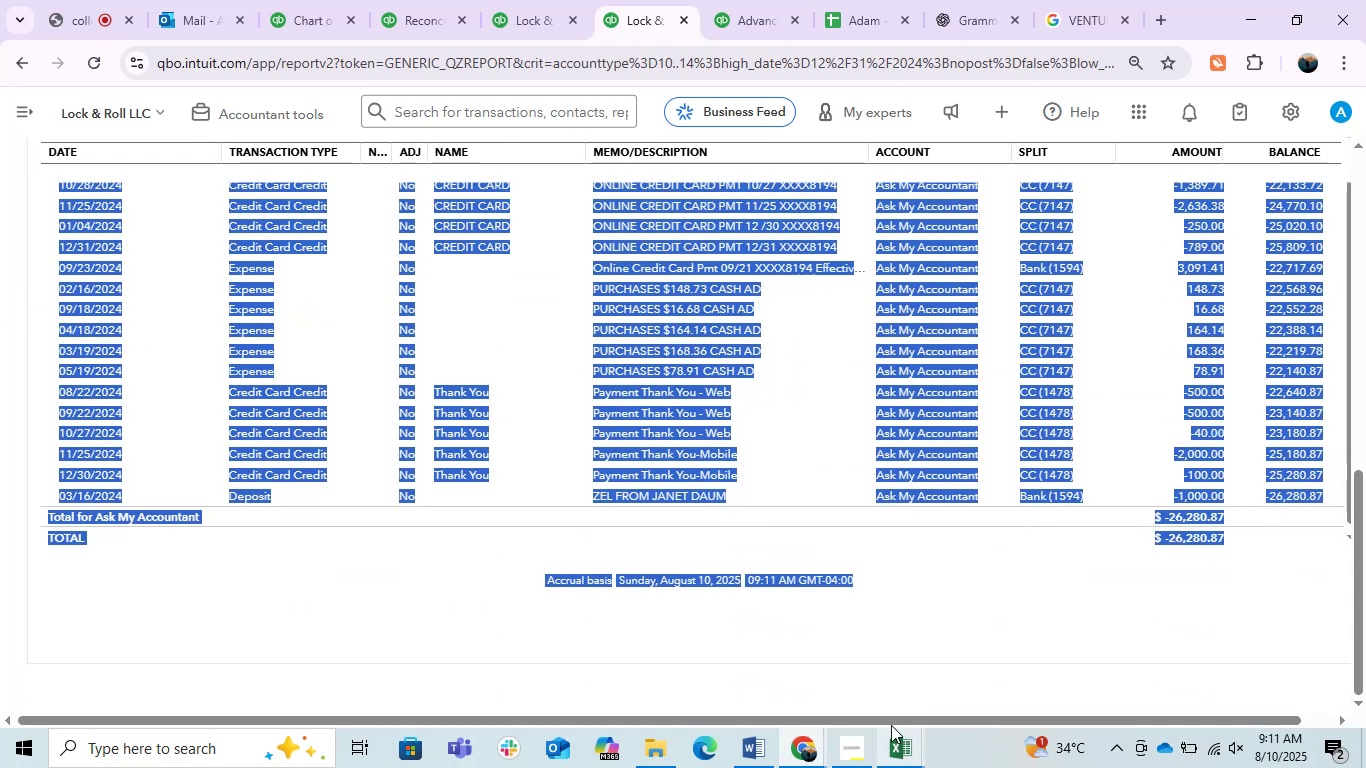 
left_click_drag(start_coordinate=[885, 717], to_coordinate=[1362, 767])
 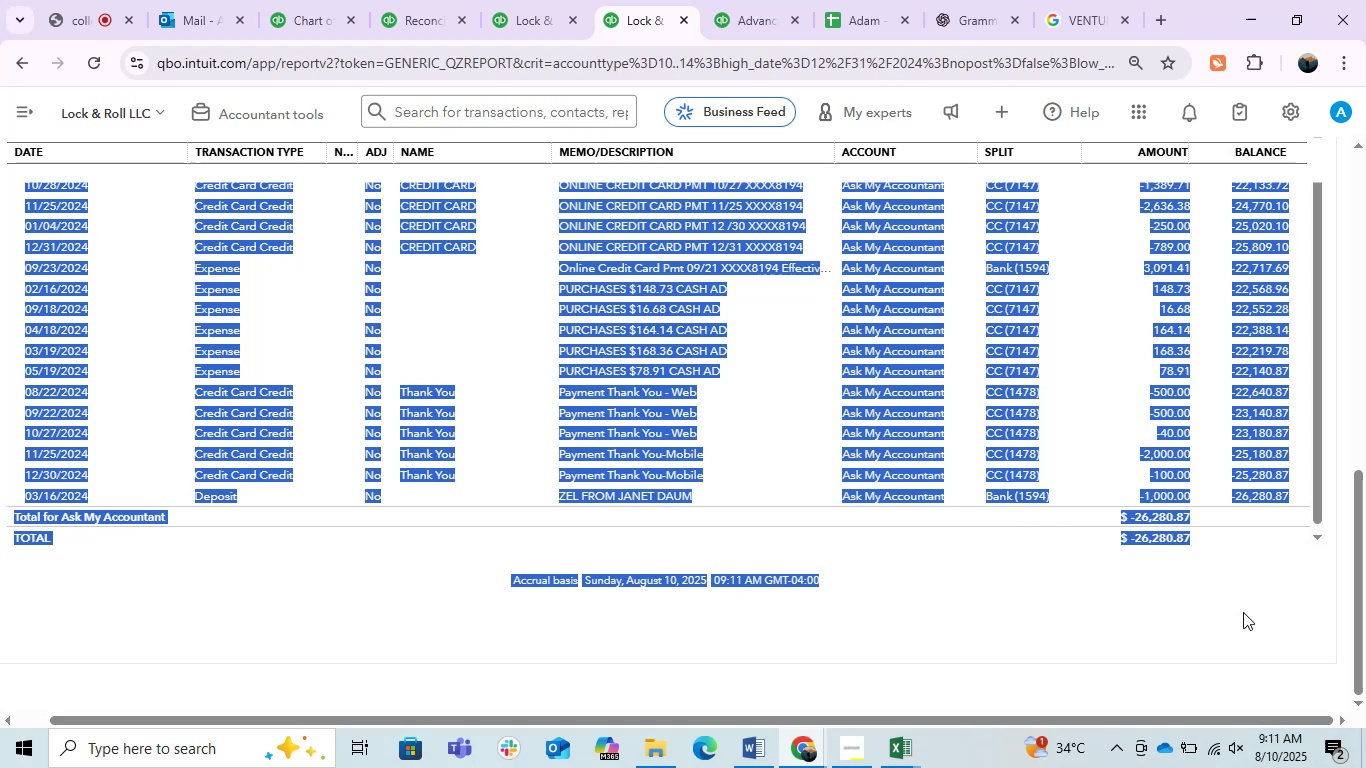 
scroll: coordinate [1230, 584], scroll_direction: up, amount: 5.0
 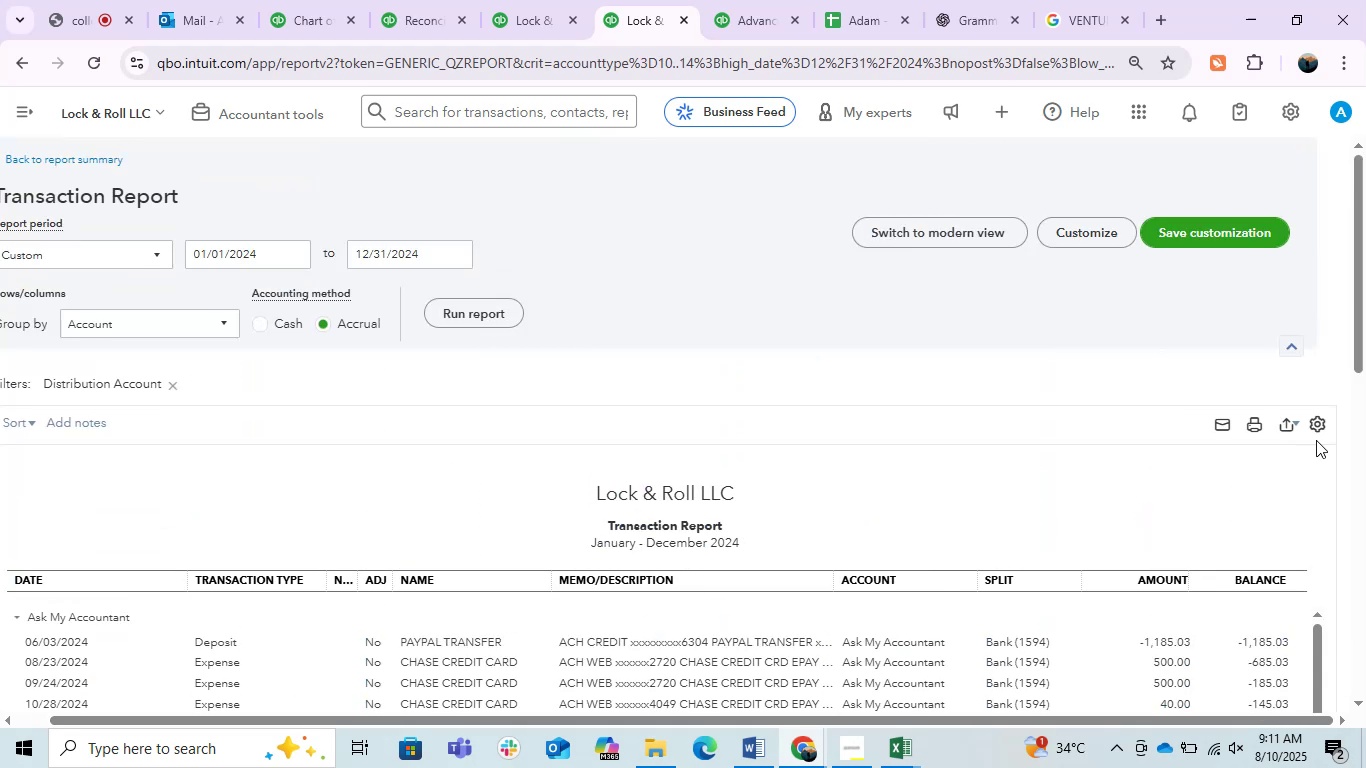 
left_click([1316, 434])
 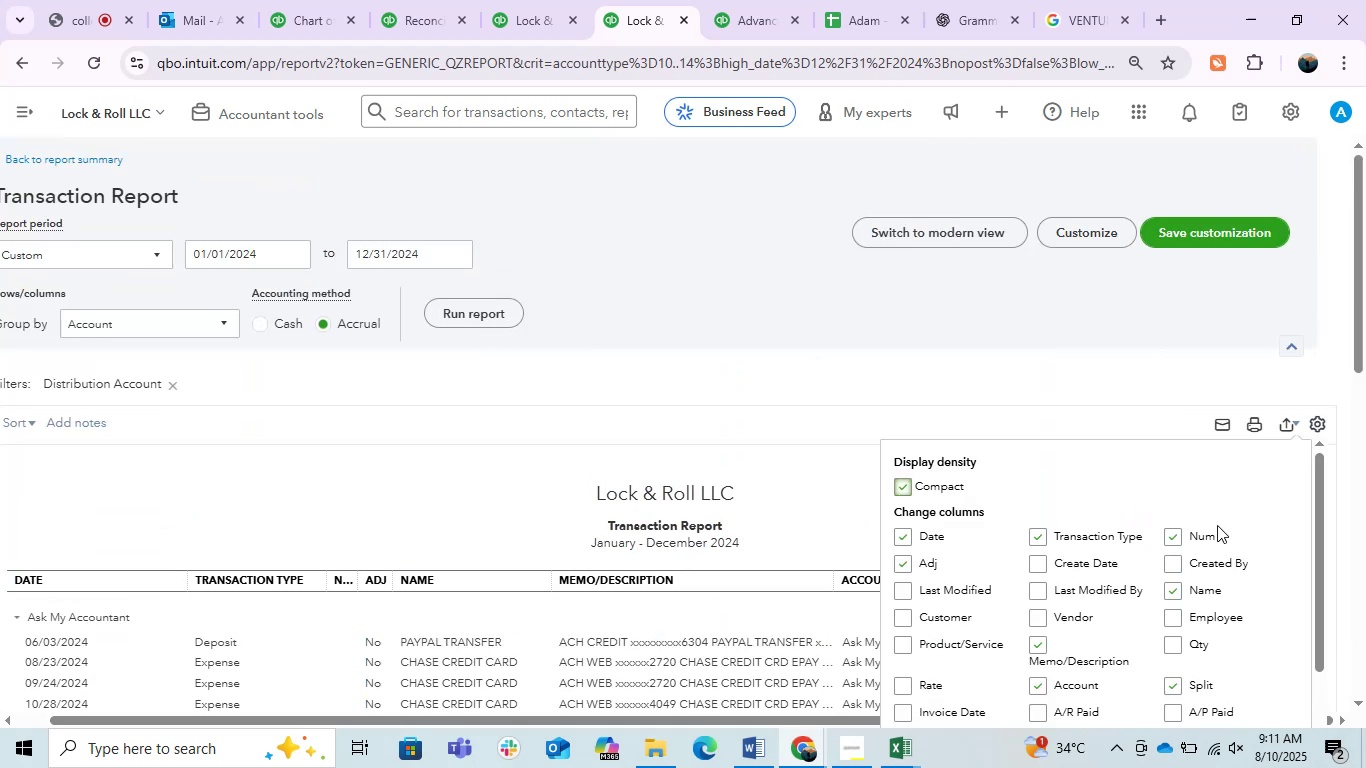 
left_click([1168, 532])
 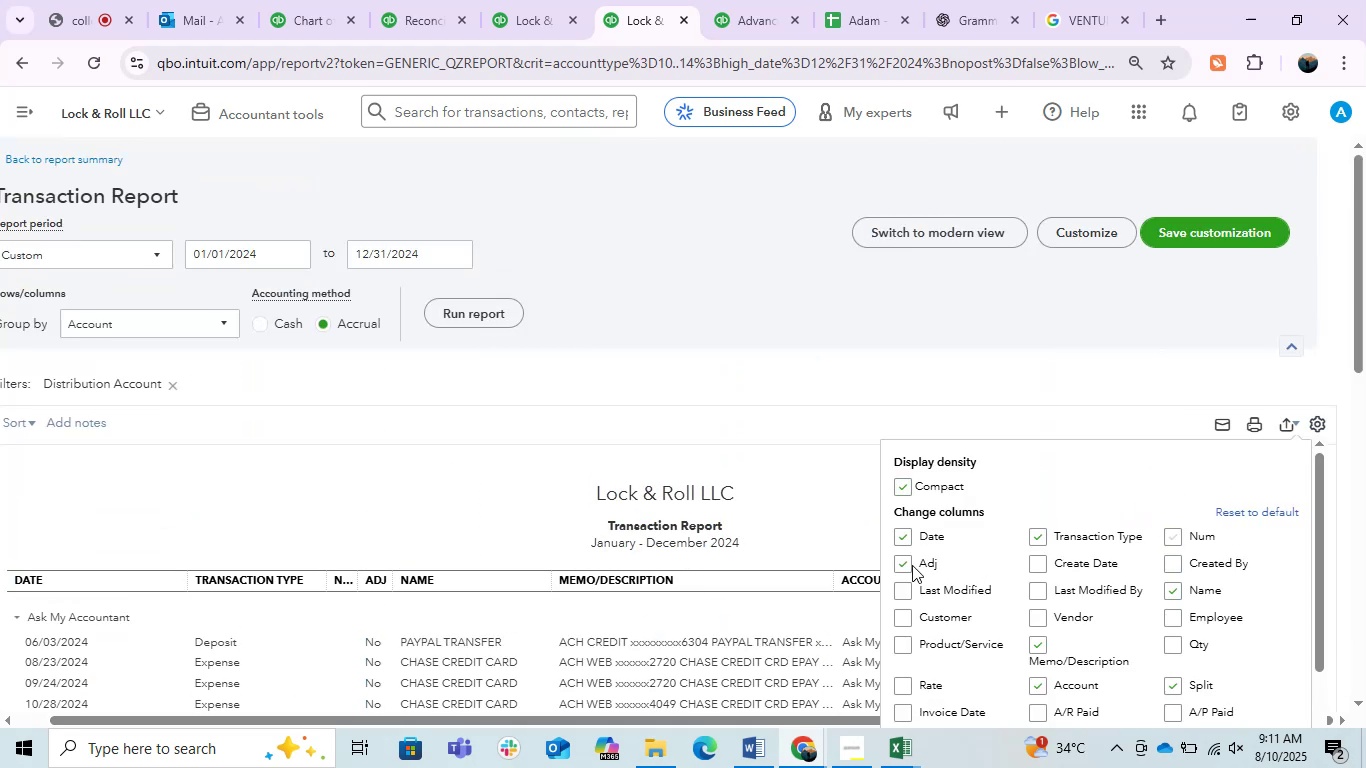 
left_click([903, 562])
 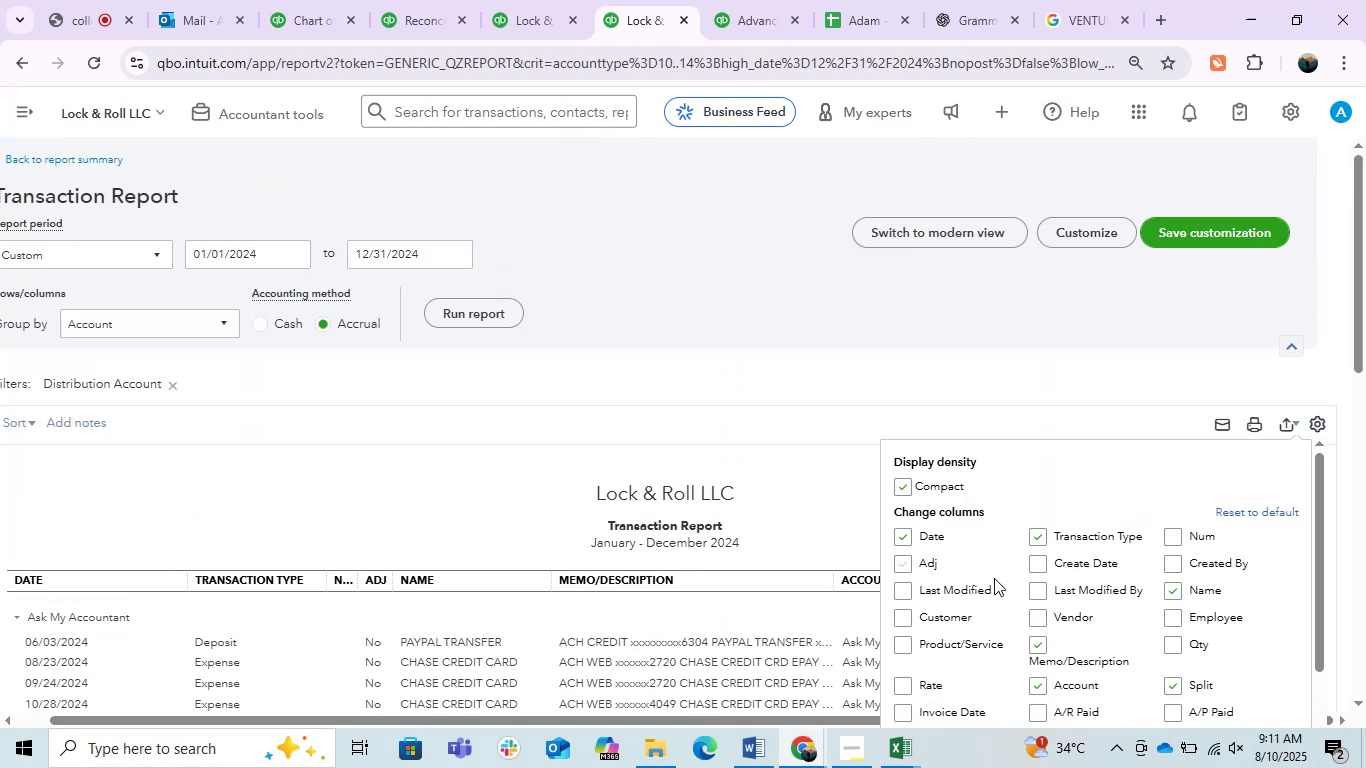 
scroll: coordinate [994, 578], scroll_direction: down, amount: 1.0
 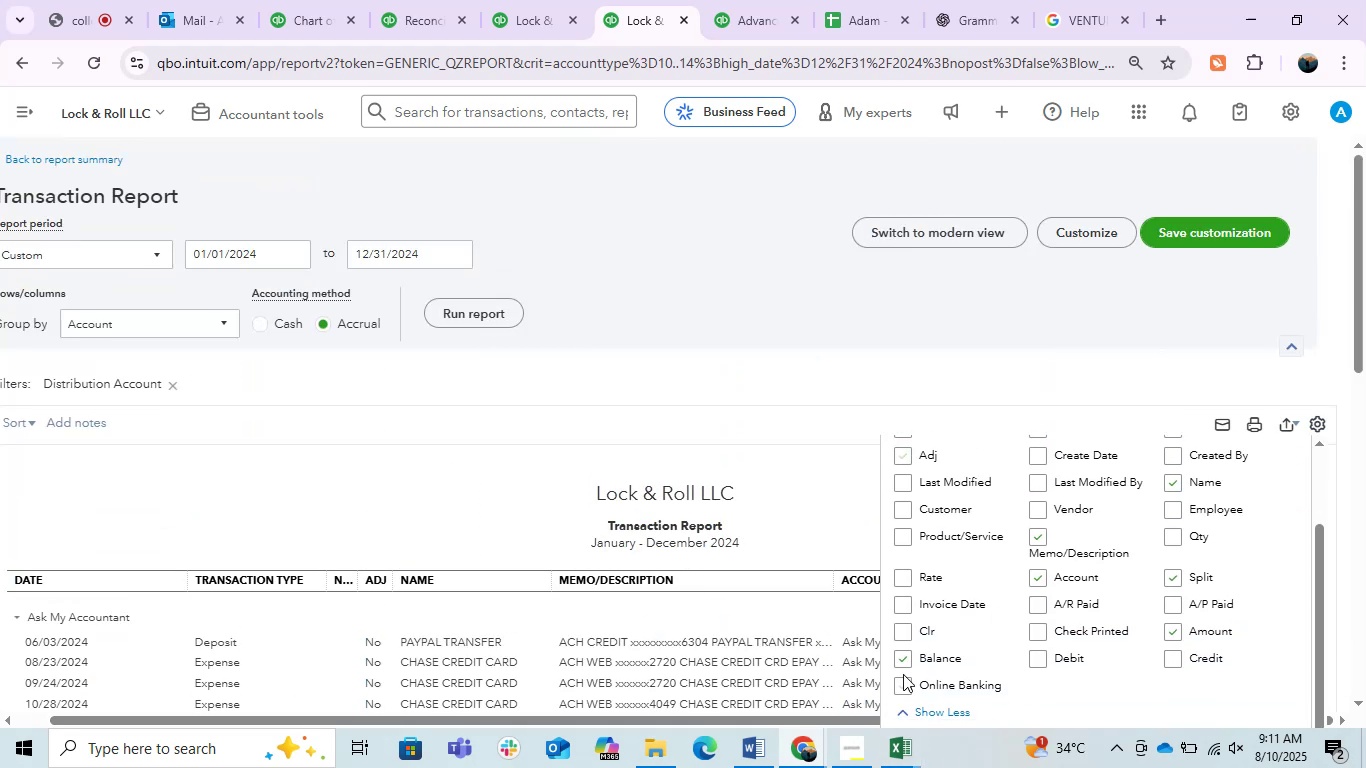 
left_click([894, 655])
 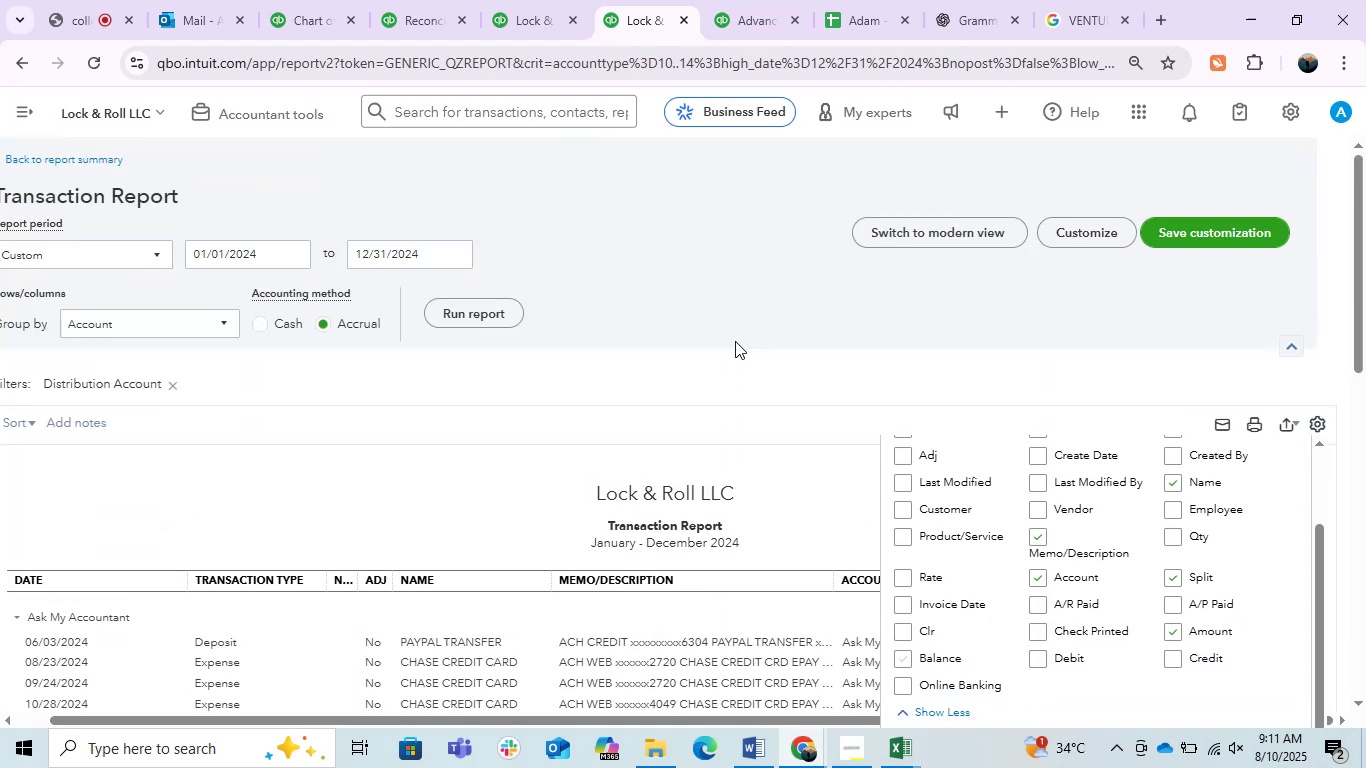 
left_click([717, 272])
 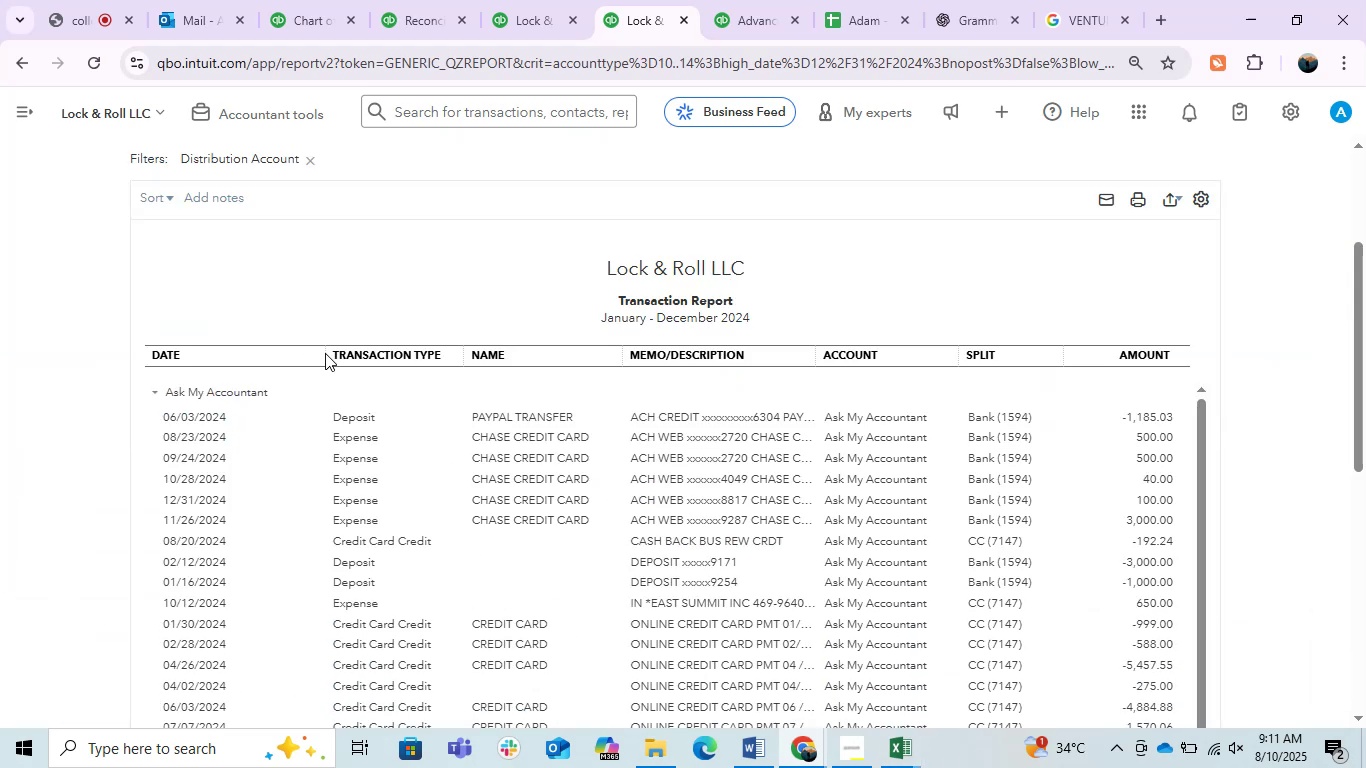 
left_click_drag(start_coordinate=[317, 357], to_coordinate=[233, 375])
 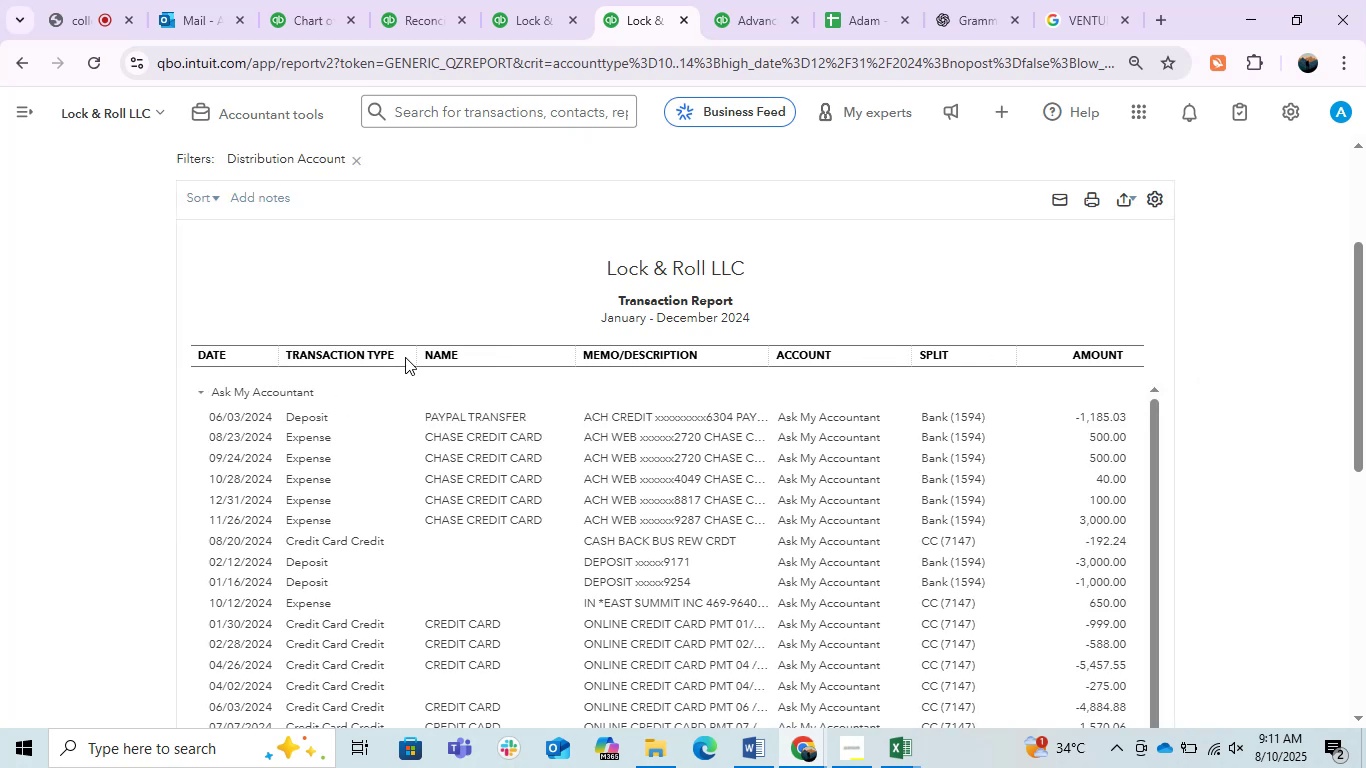 
left_click_drag(start_coordinate=[415, 357], to_coordinate=[392, 369])
 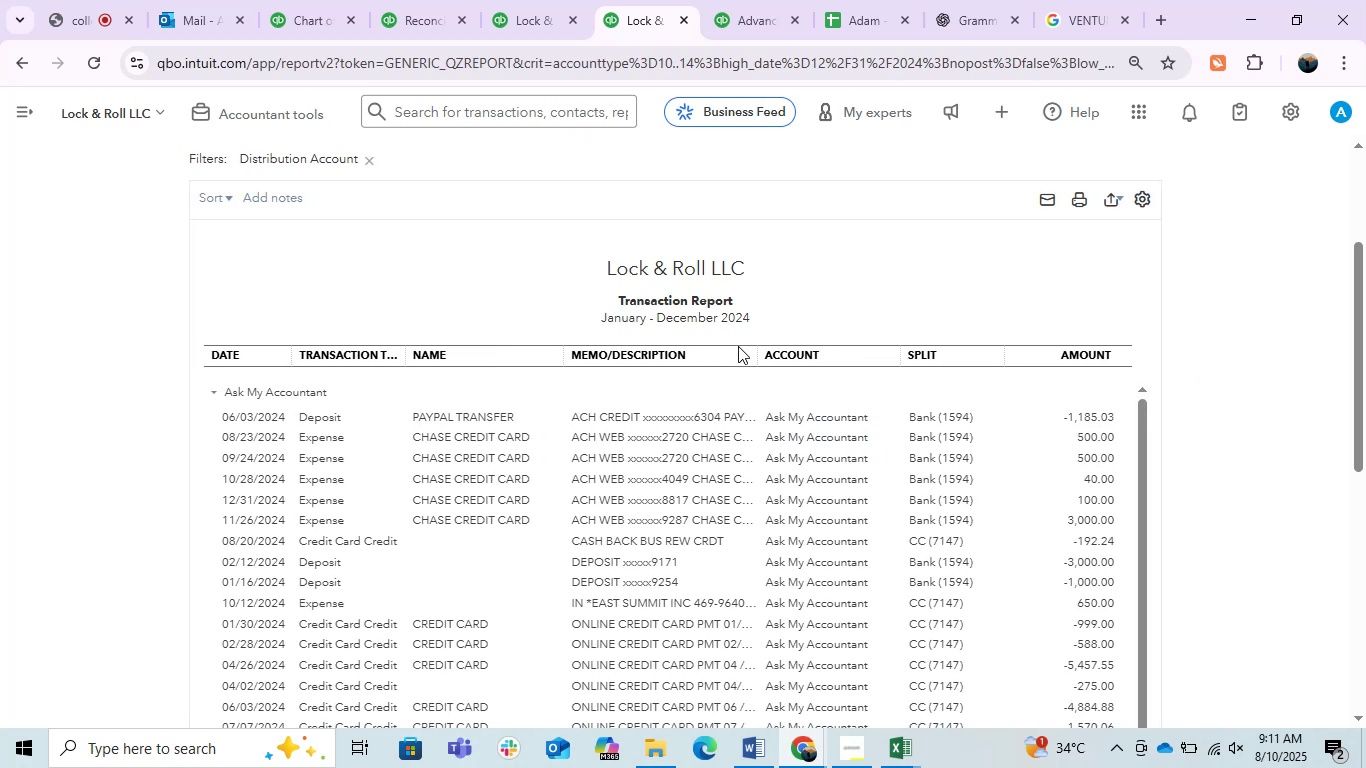 
left_click_drag(start_coordinate=[753, 358], to_coordinate=[1072, 419])
 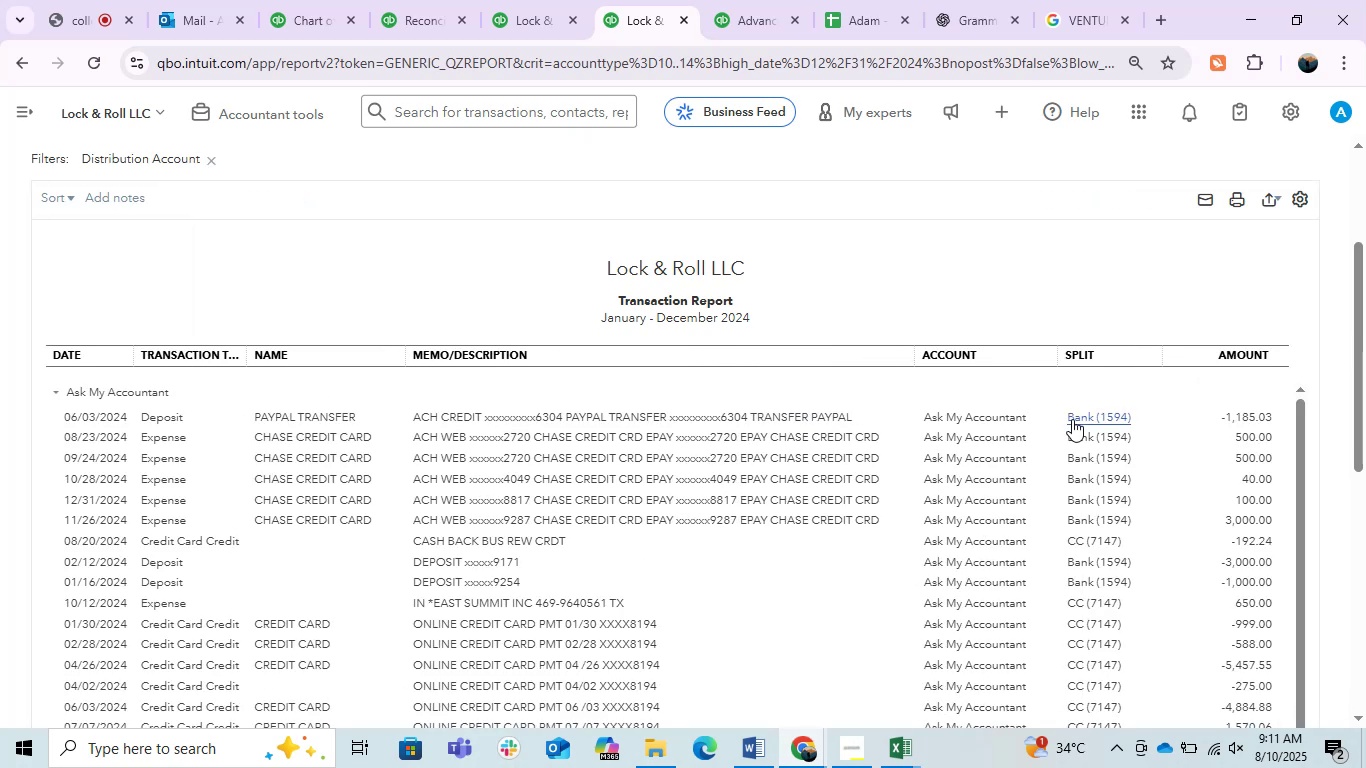 
scroll: coordinate [683, 465], scroll_direction: down, amount: 5.0
 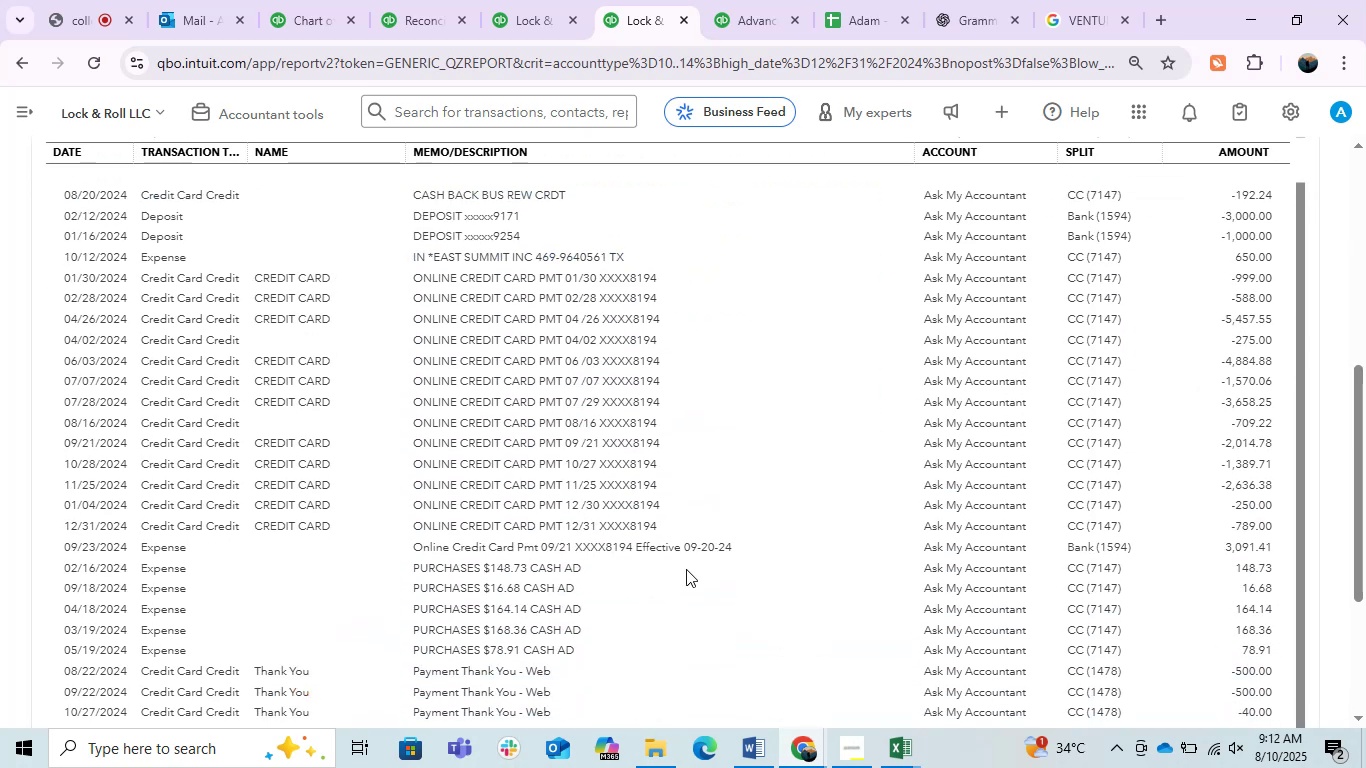 
scroll: coordinate [814, 390], scroll_direction: up, amount: 5.0
 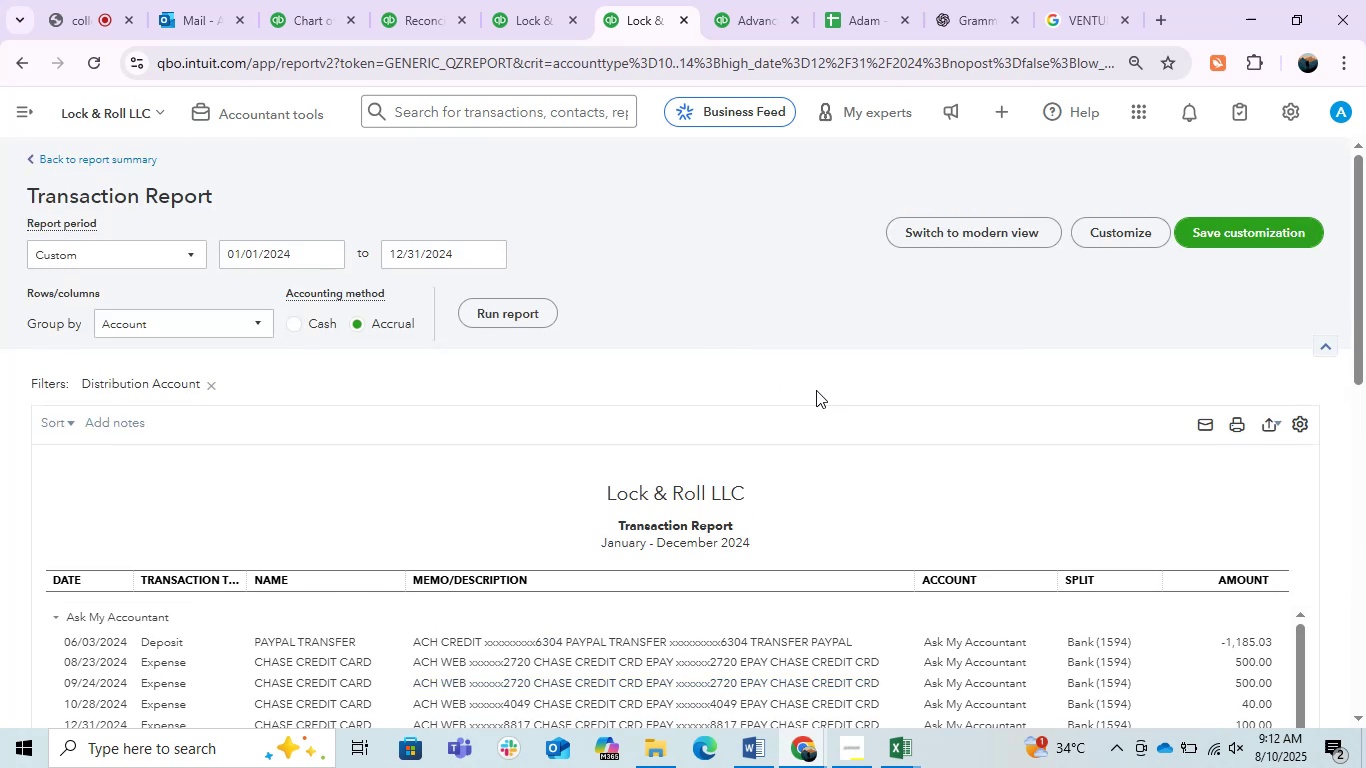 
scroll: coordinate [758, 430], scroll_direction: down, amount: 4.0
 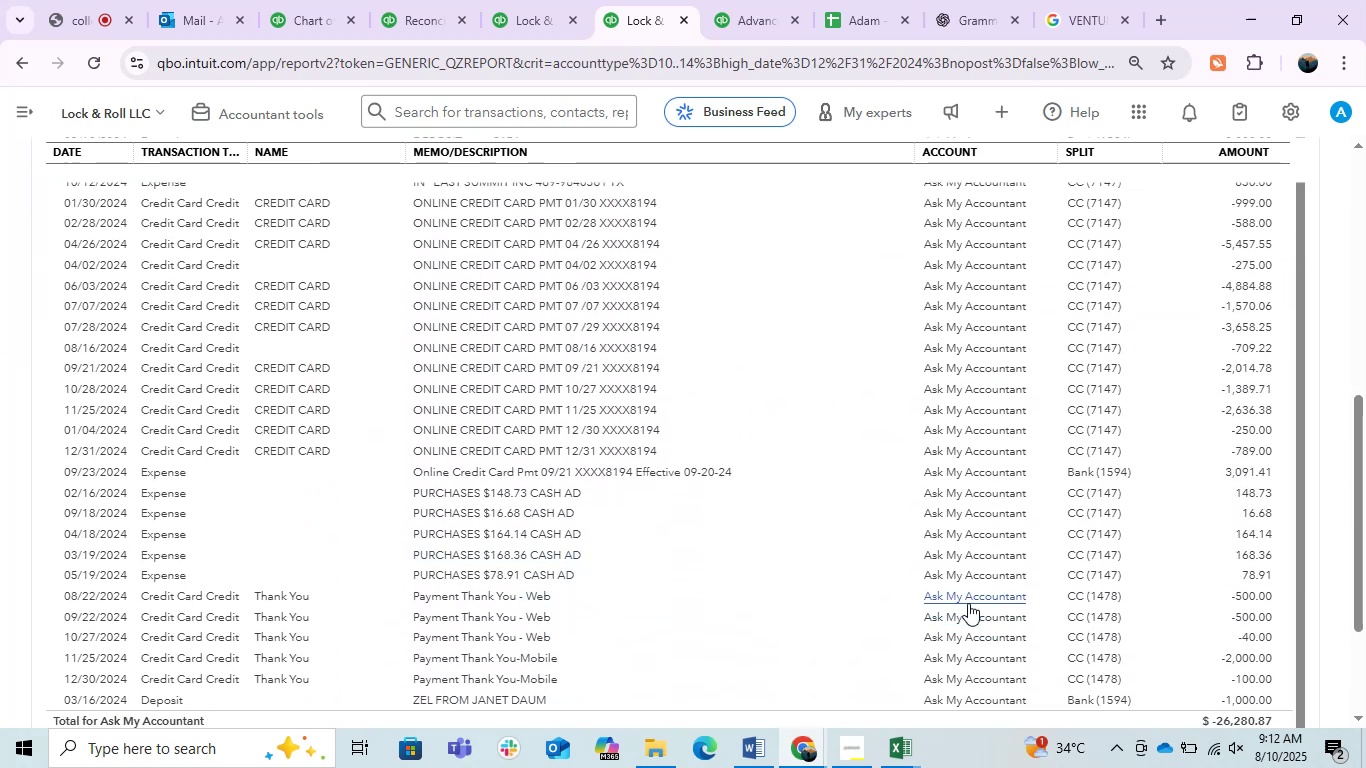 
wait(8.46)
 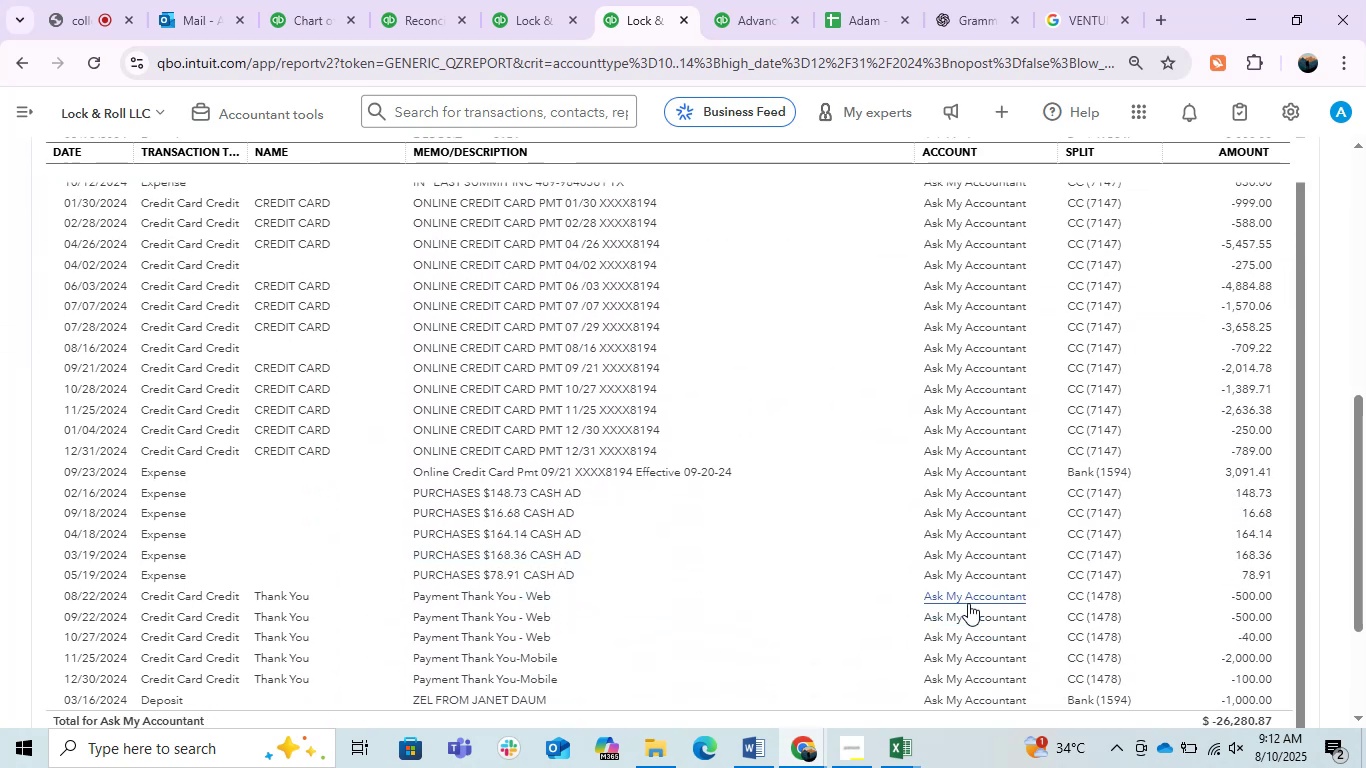 
left_click([739, 0])
 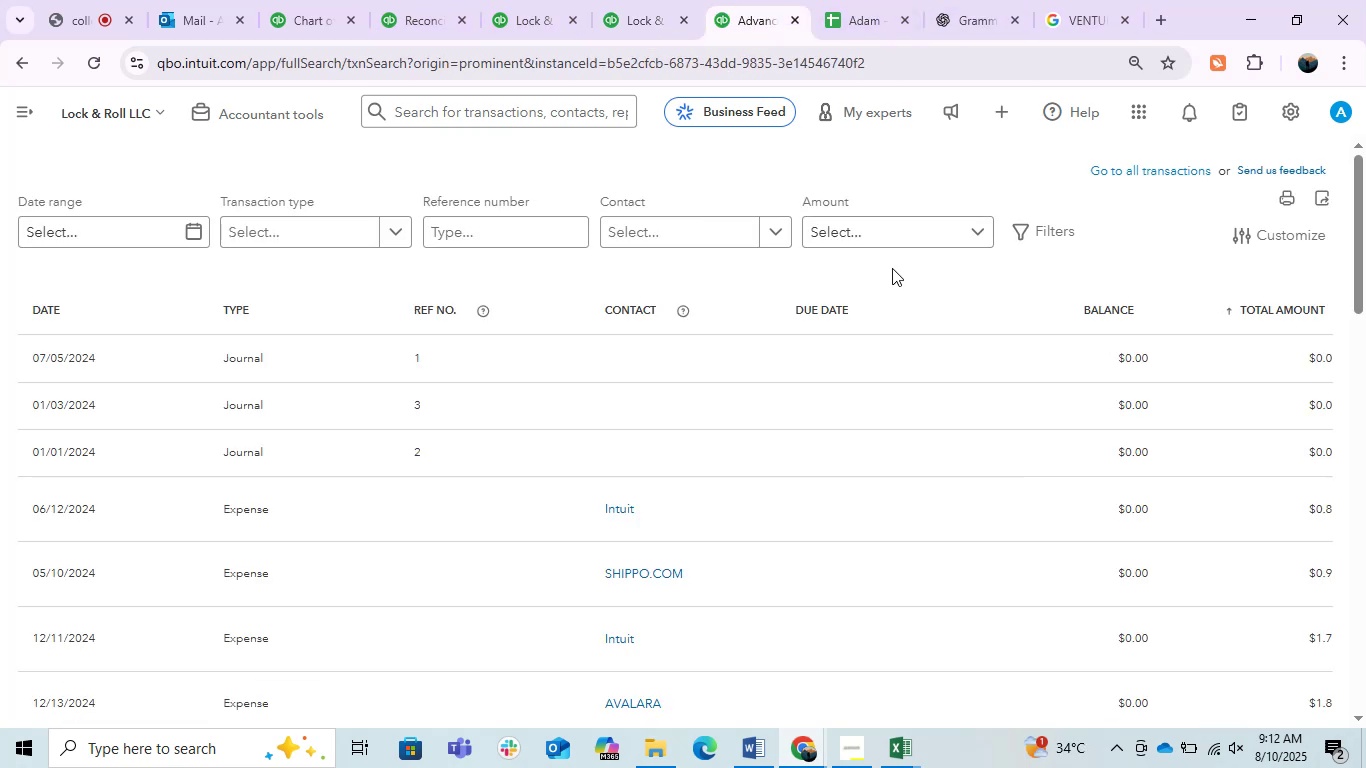 
left_click([868, 249])
 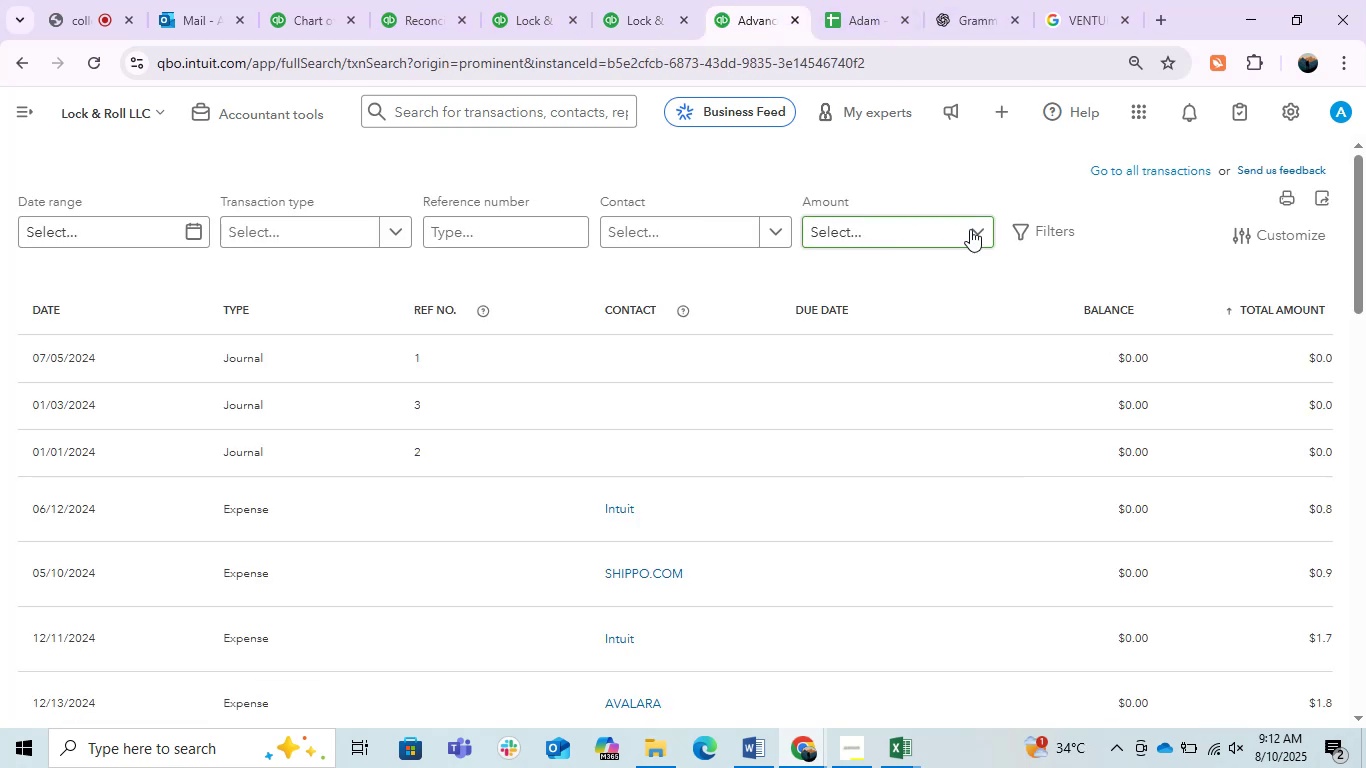 
left_click([1000, 227])
 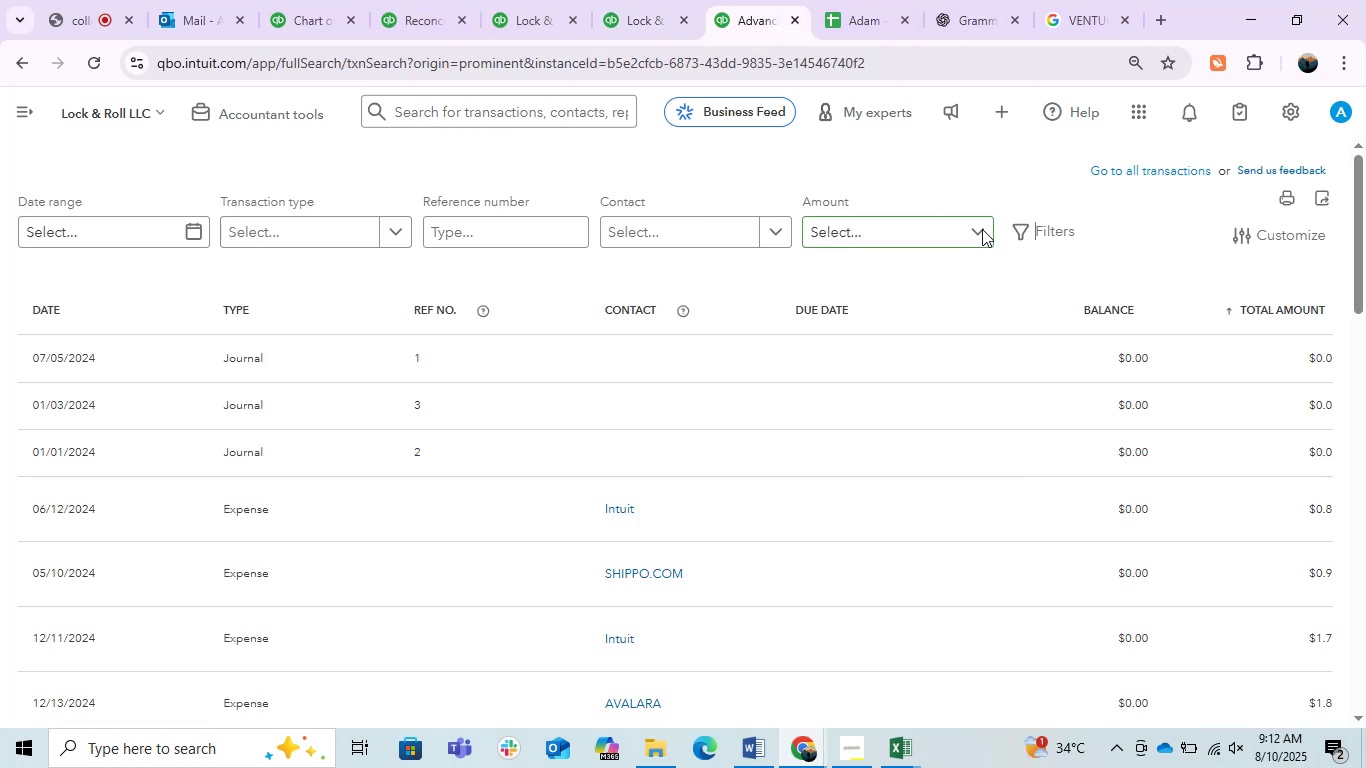 
double_click([982, 229])
 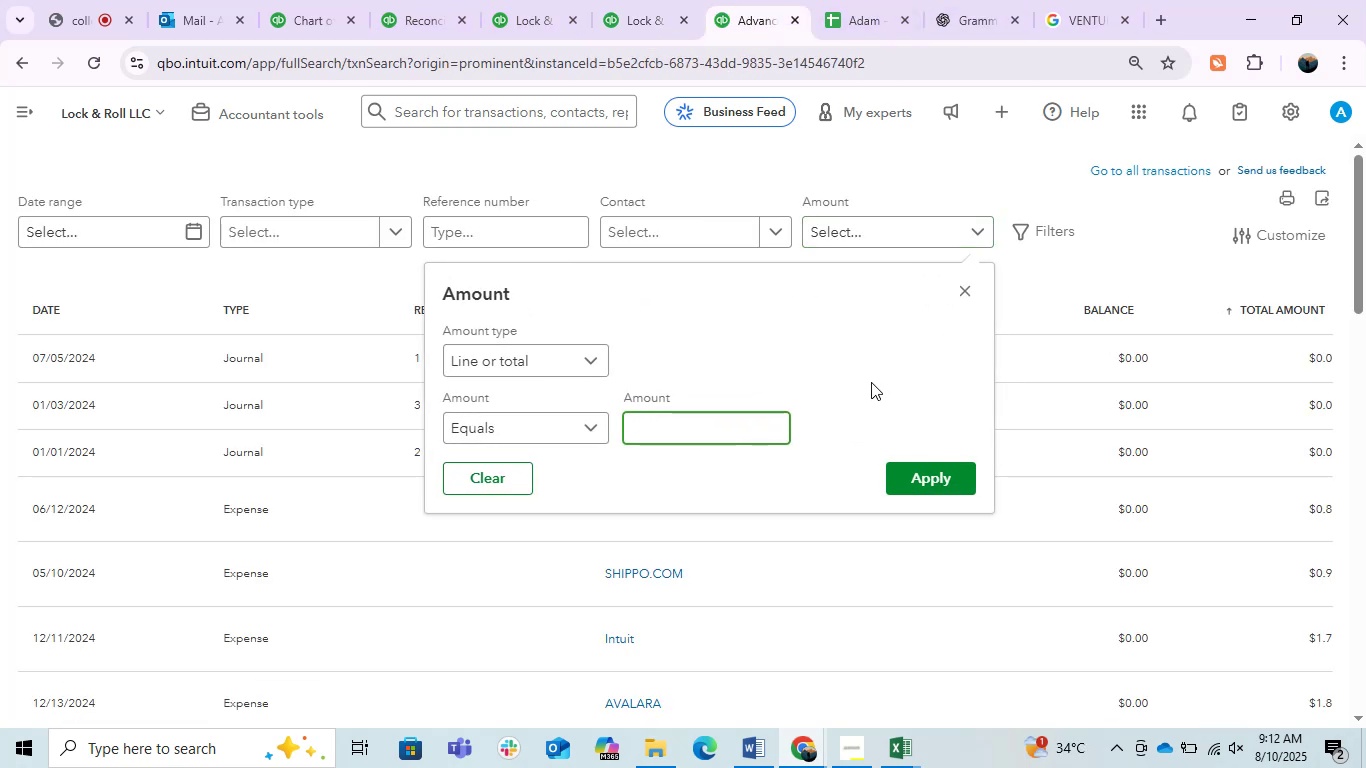 
key(Numpad5)
 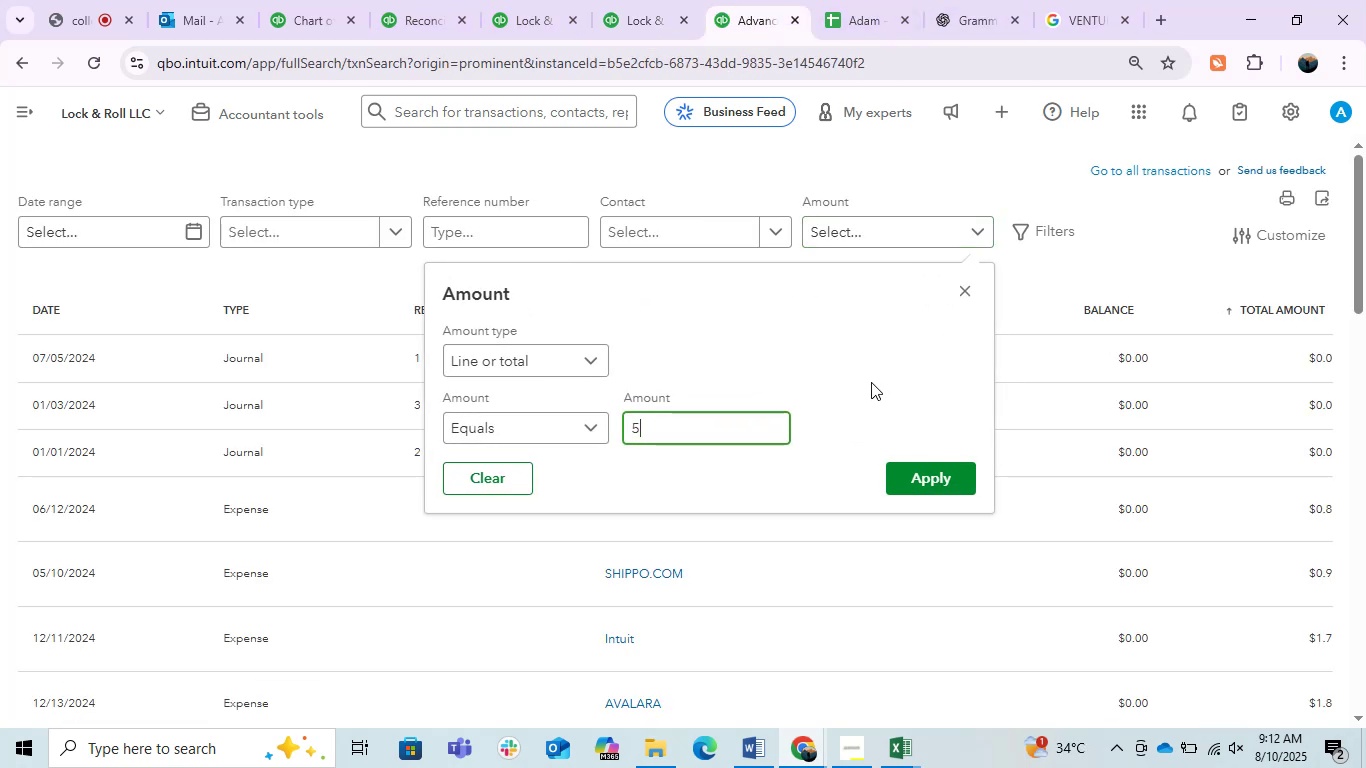 
key(Numpad0)
 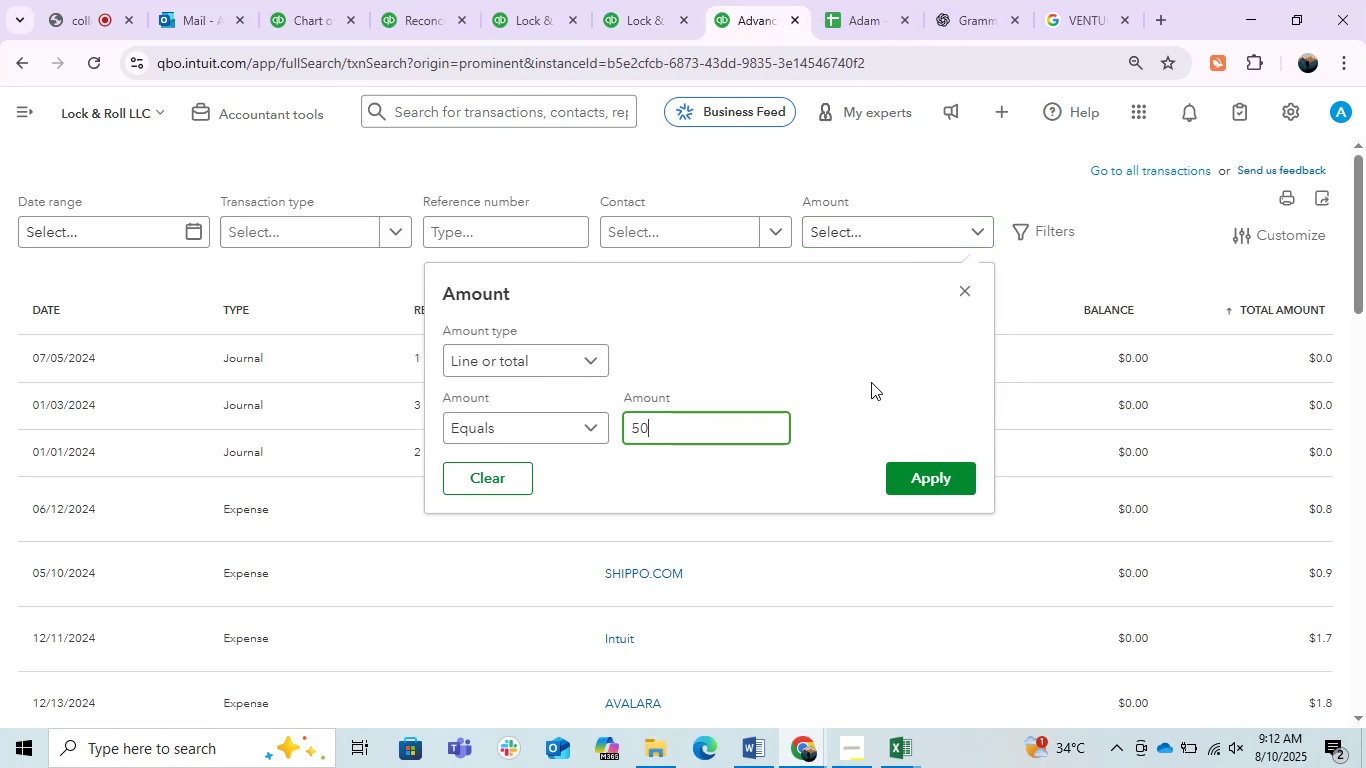 
key(Numpad0)
 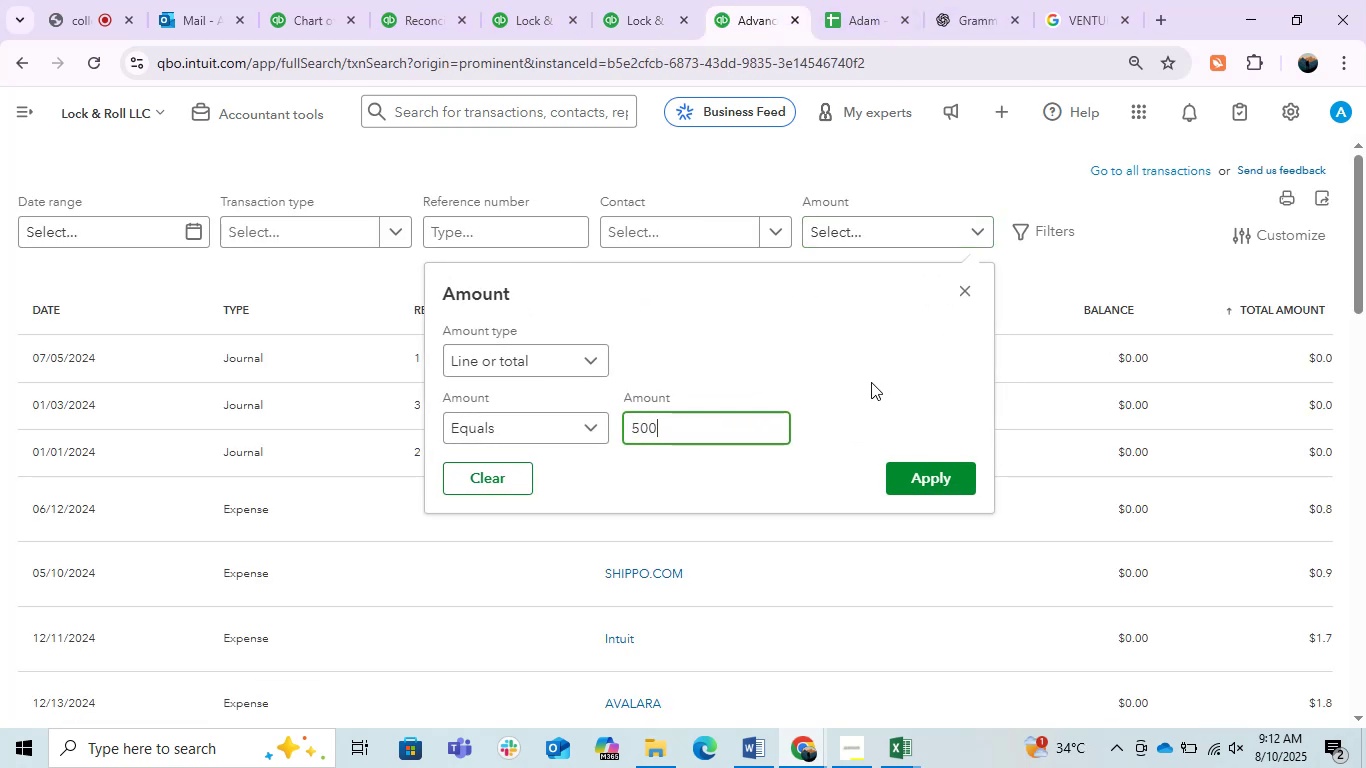 
key(Enter)
 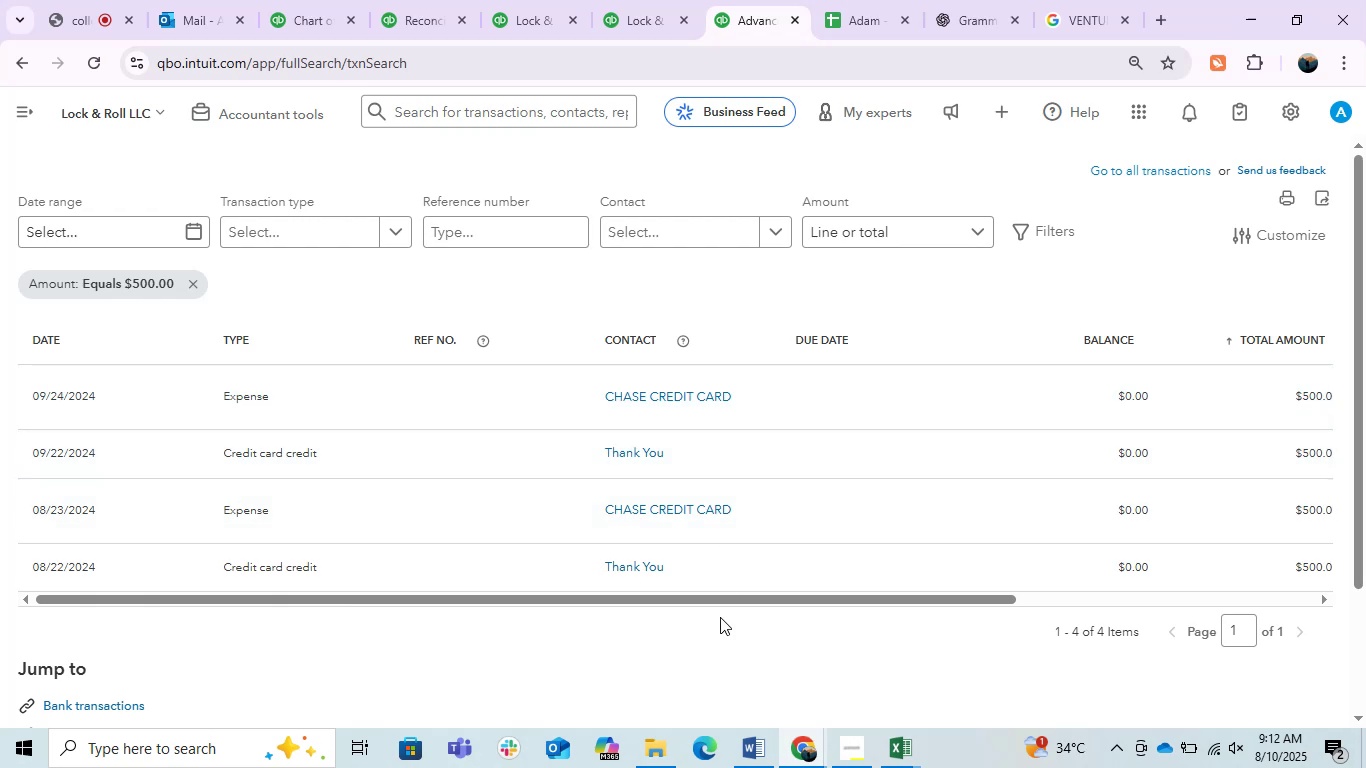 
wait(6.54)
 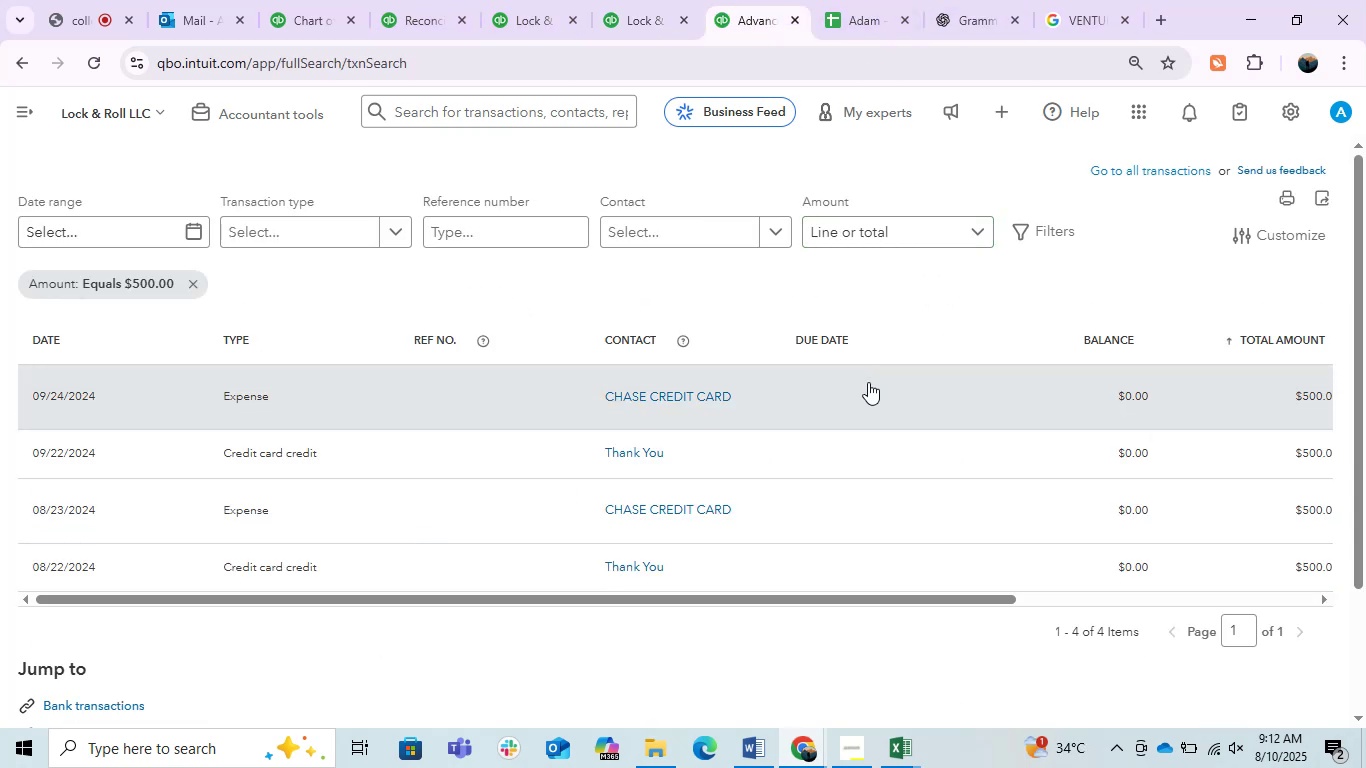 
left_click_drag(start_coordinate=[597, 595], to_coordinate=[446, 613])
 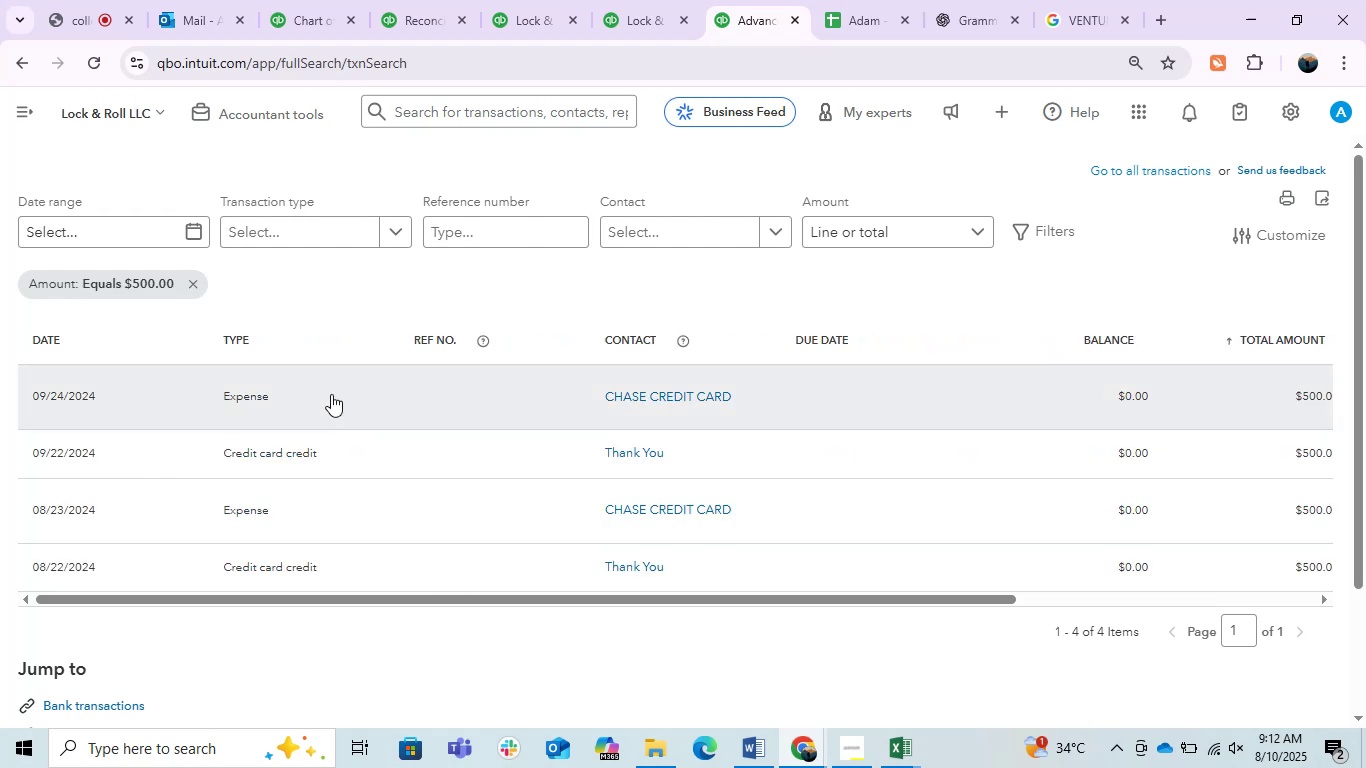 
left_click([323, 388])
 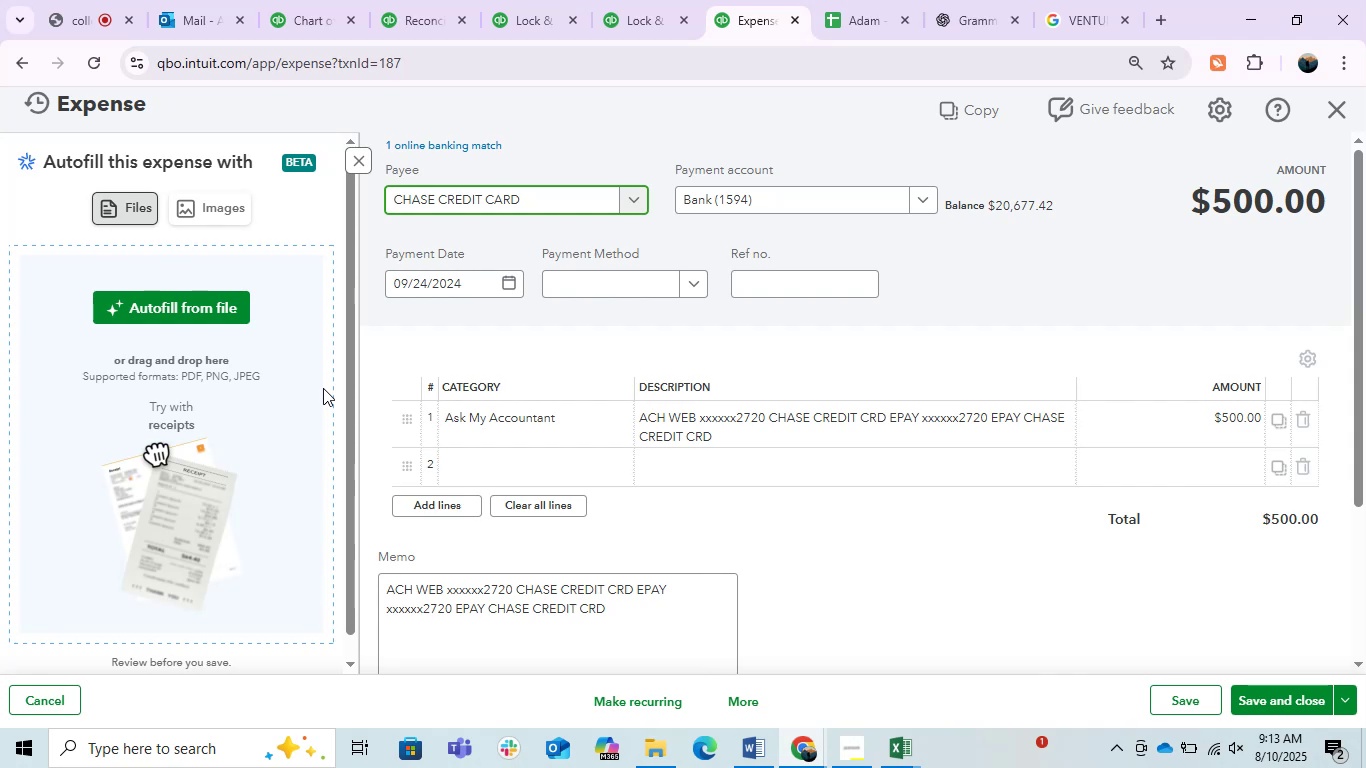 
wait(63.86)
 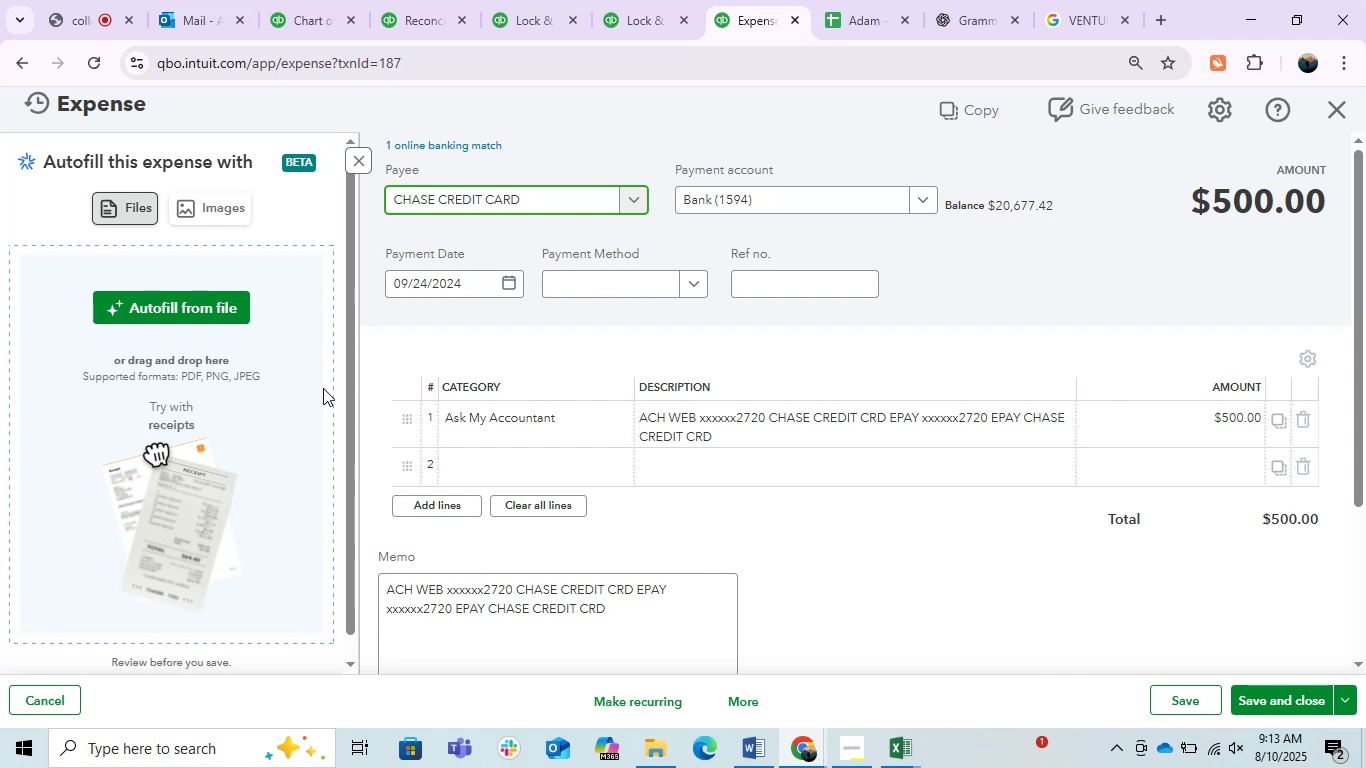 
left_click([540, 413])
 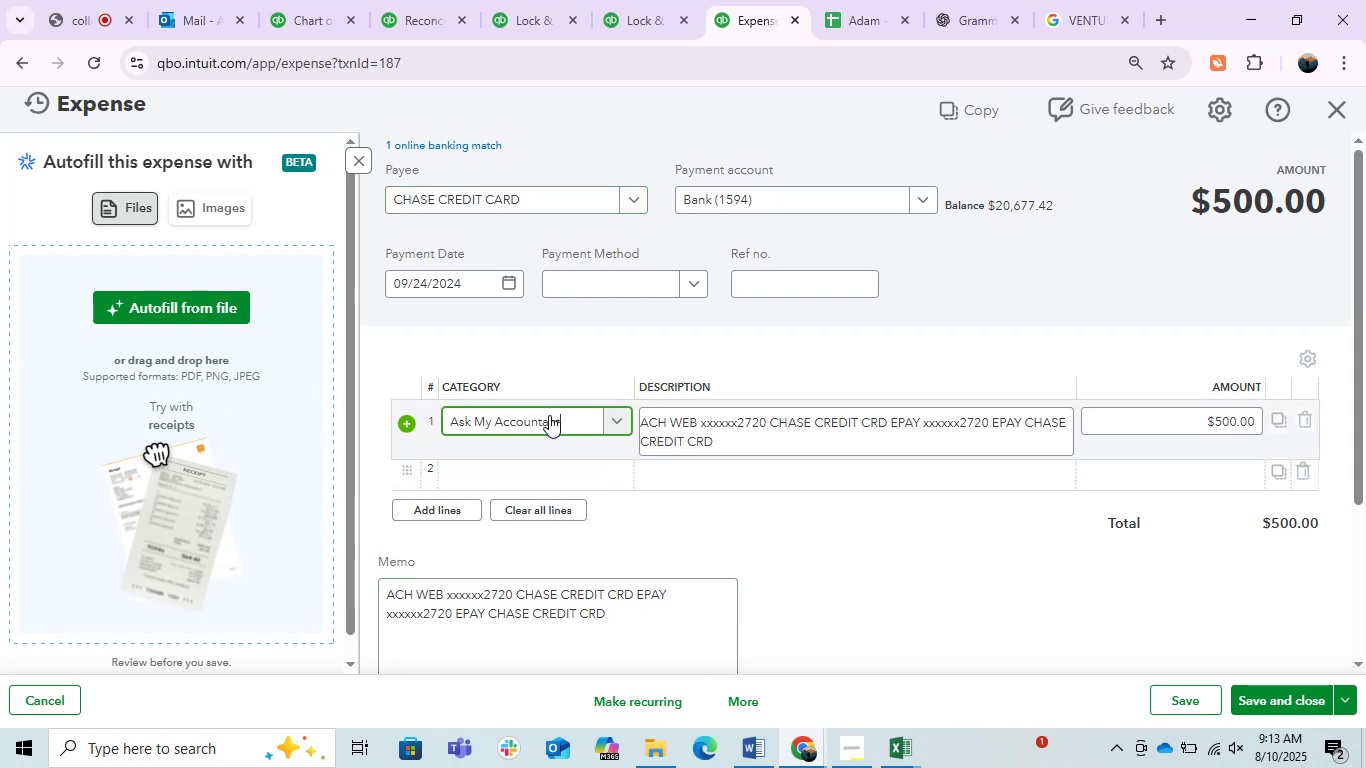 
left_click([549, 415])
 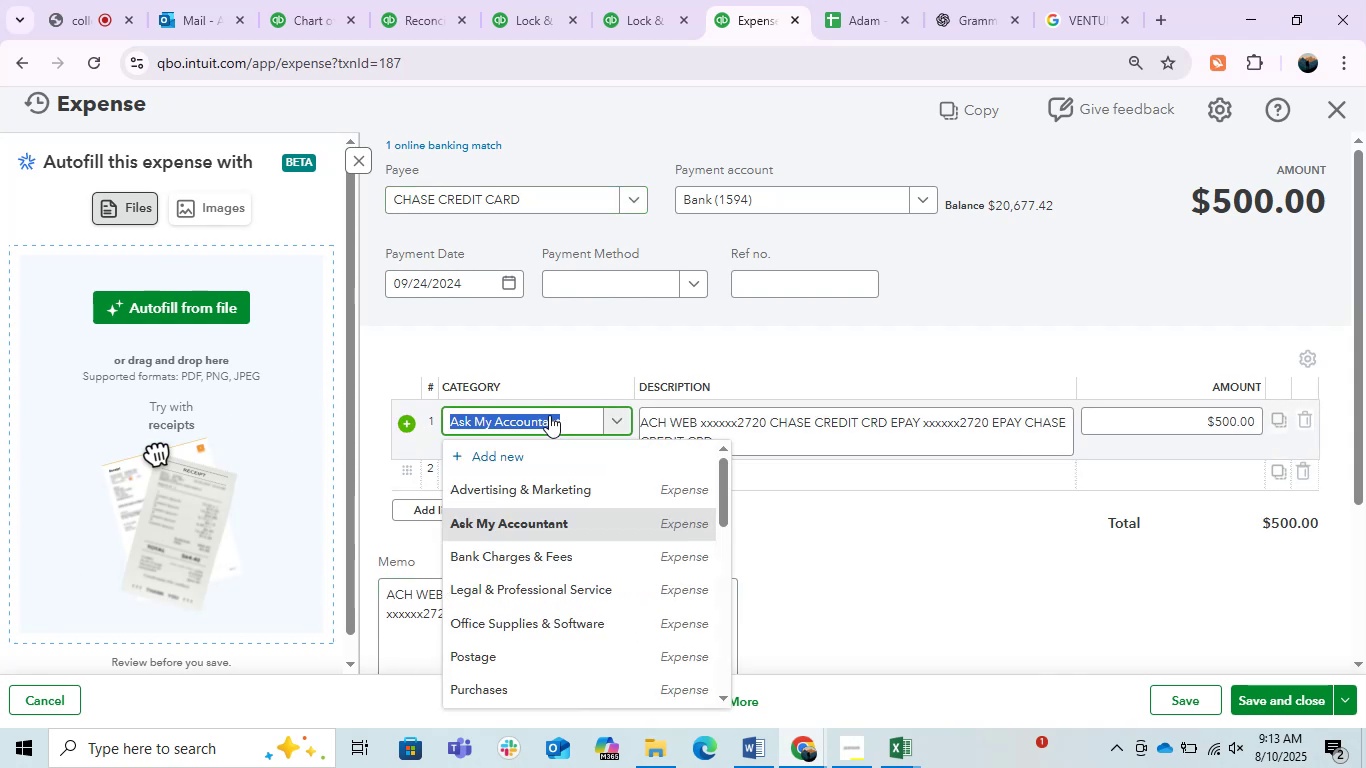 
type(transfer)
 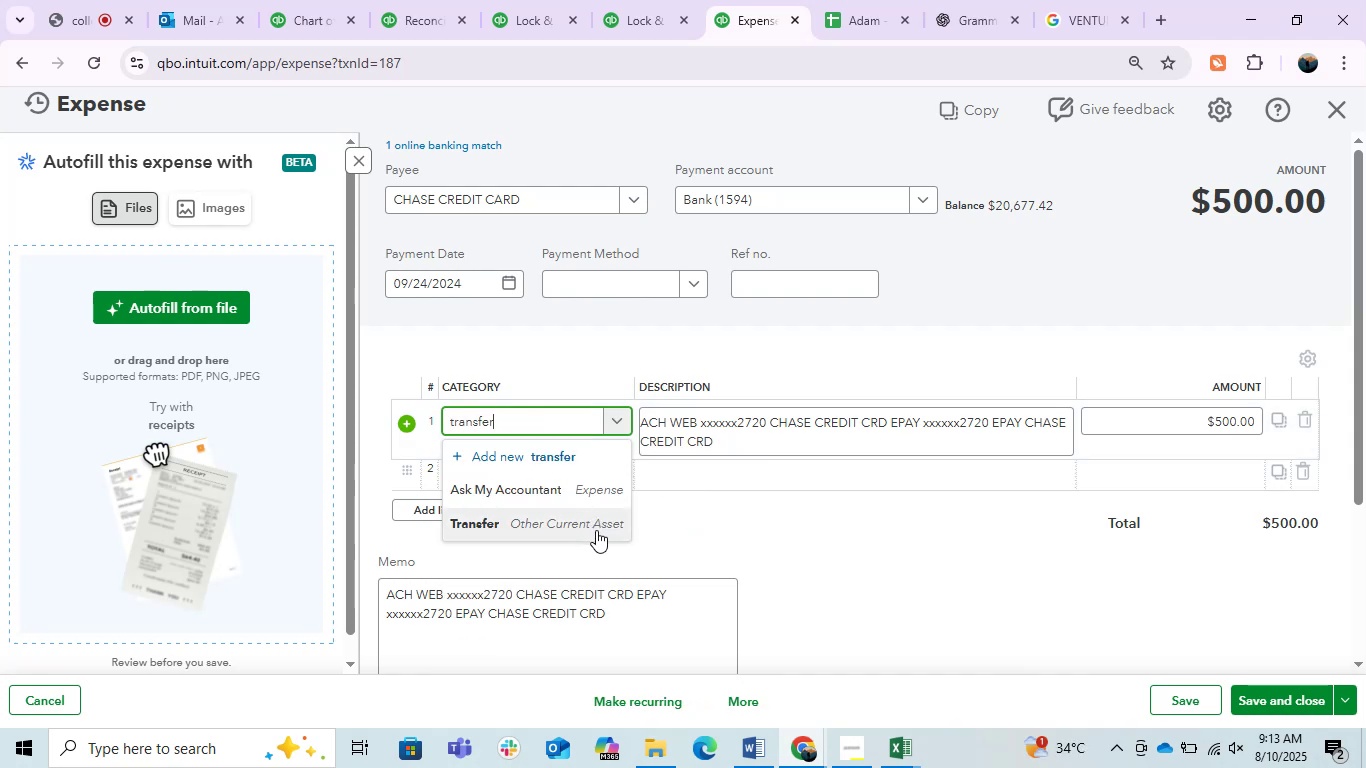 
left_click([586, 527])
 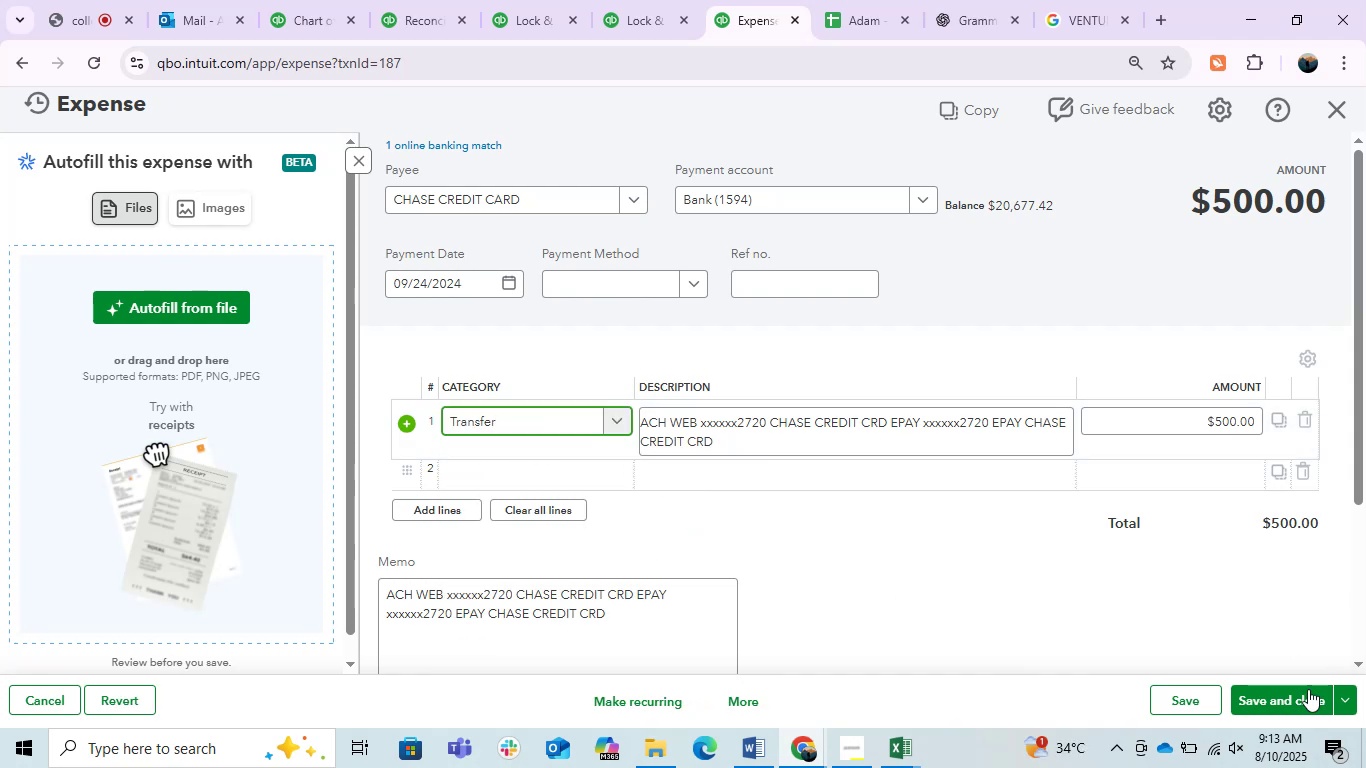 
left_click([1272, 705])
 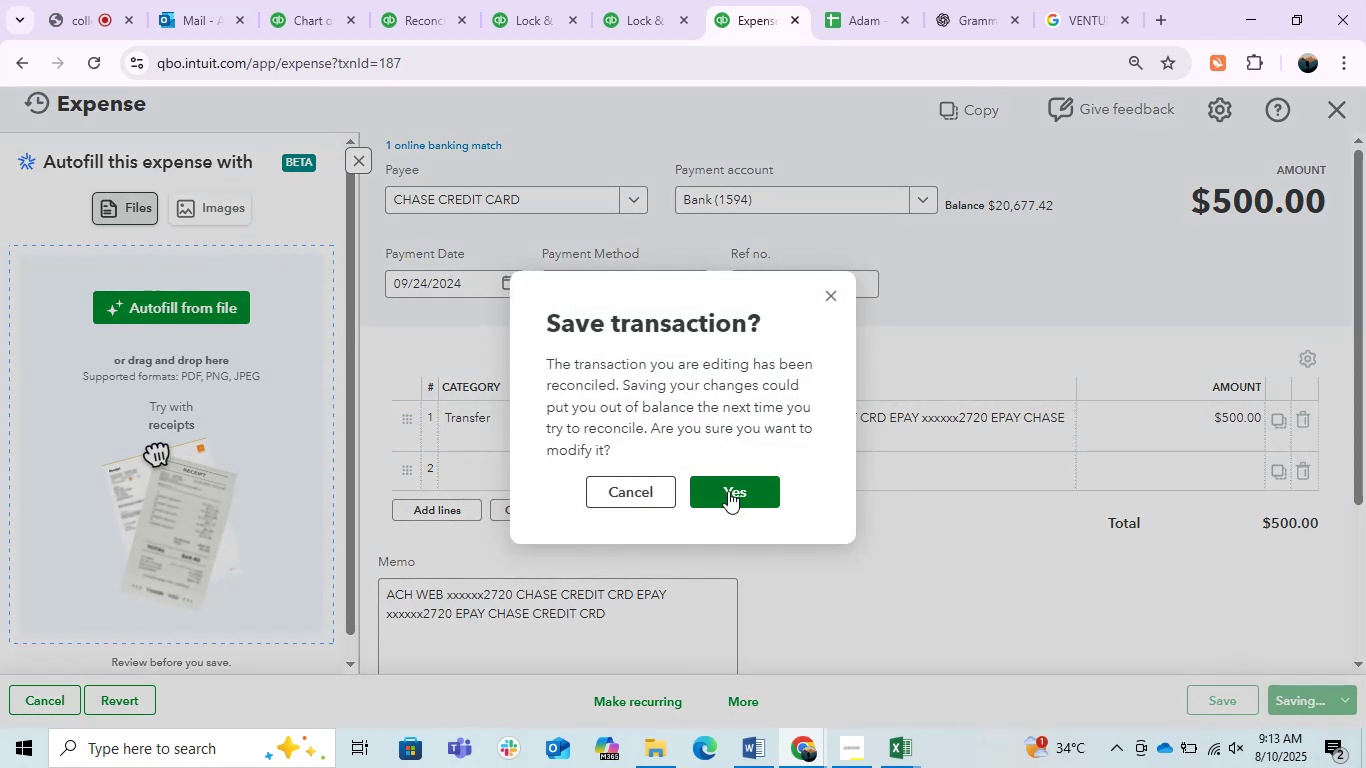 
left_click([728, 491])
 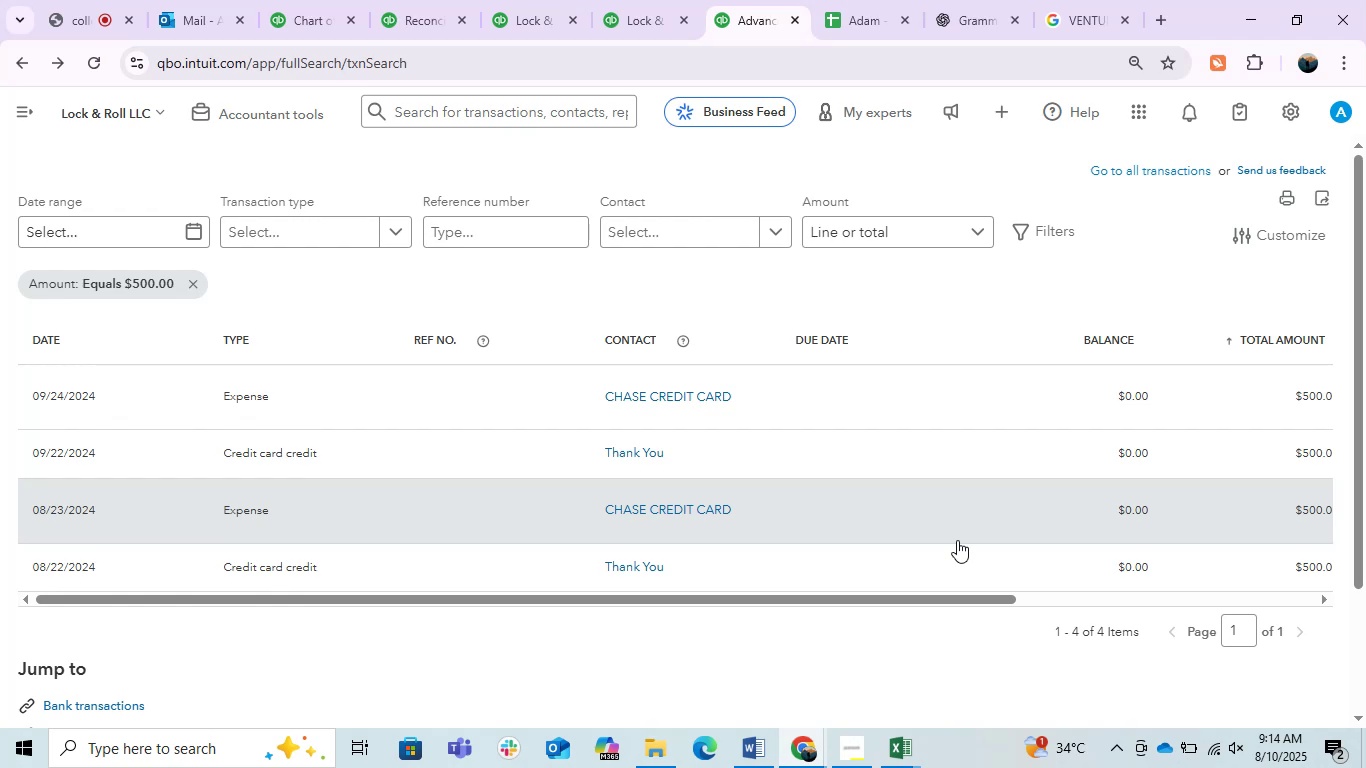 
wait(20.18)
 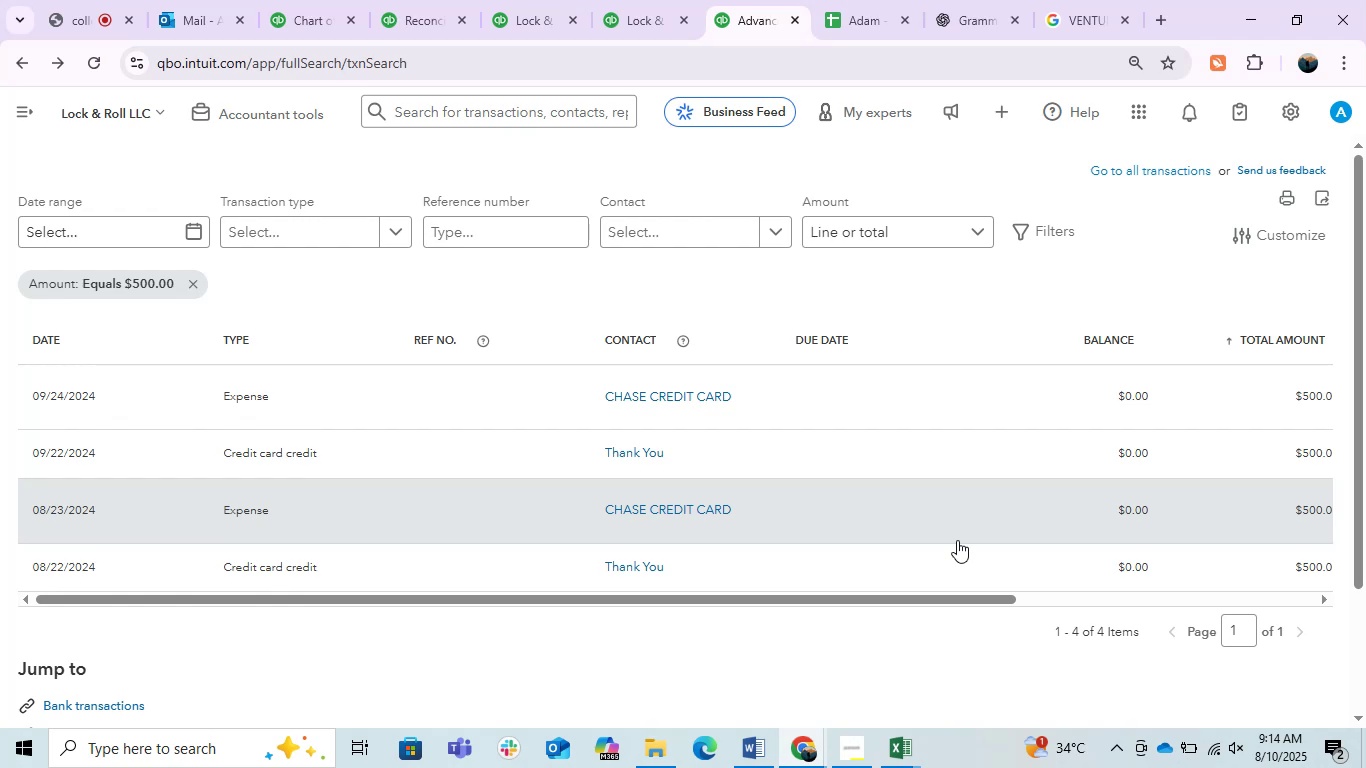 
left_click([296, 453])
 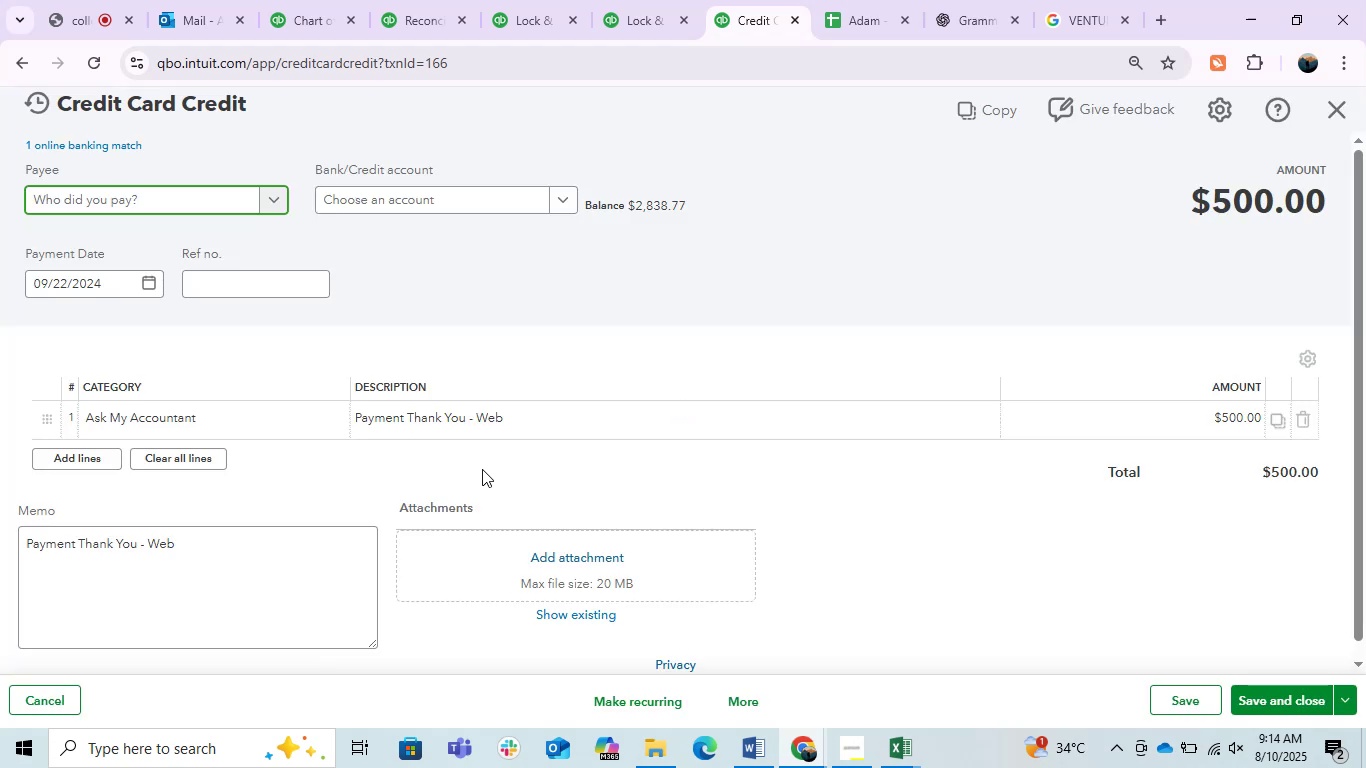 
left_click([295, 405])
 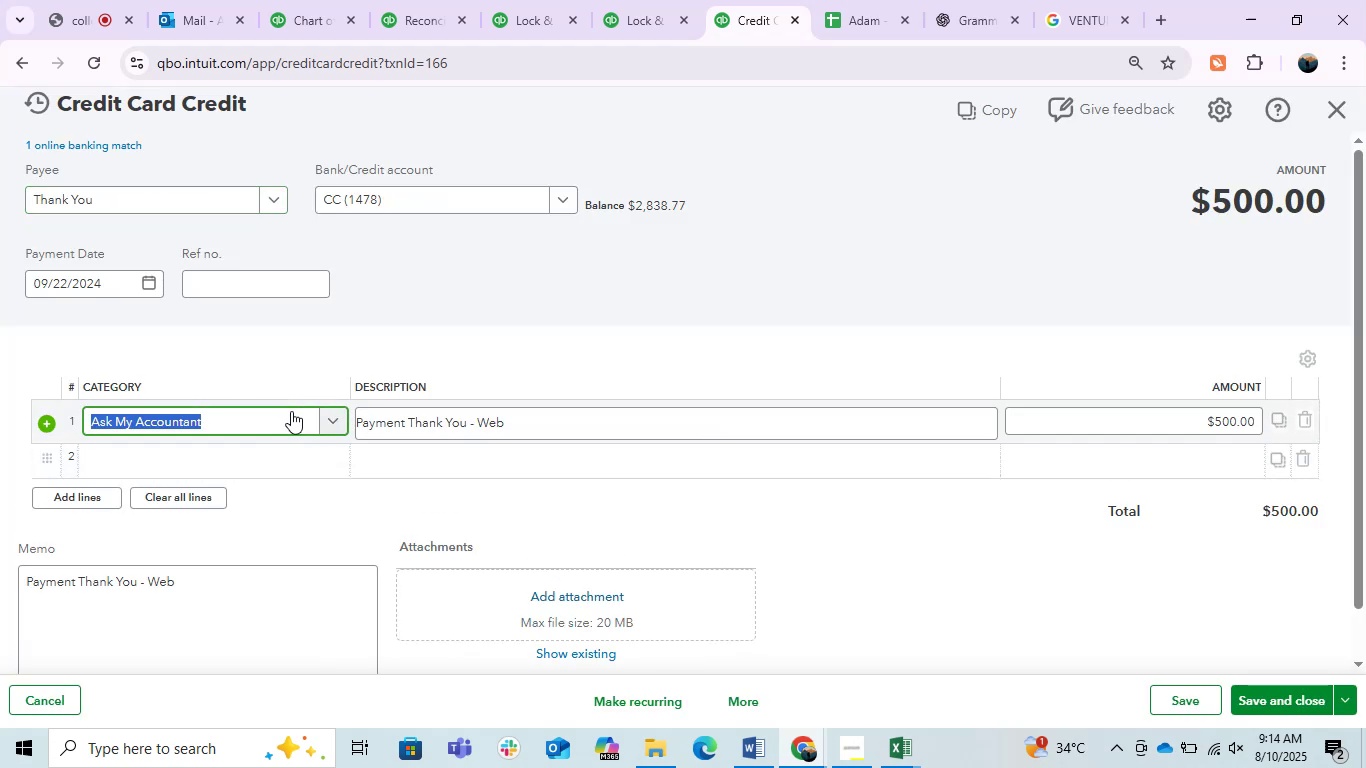 
type(transfer)
 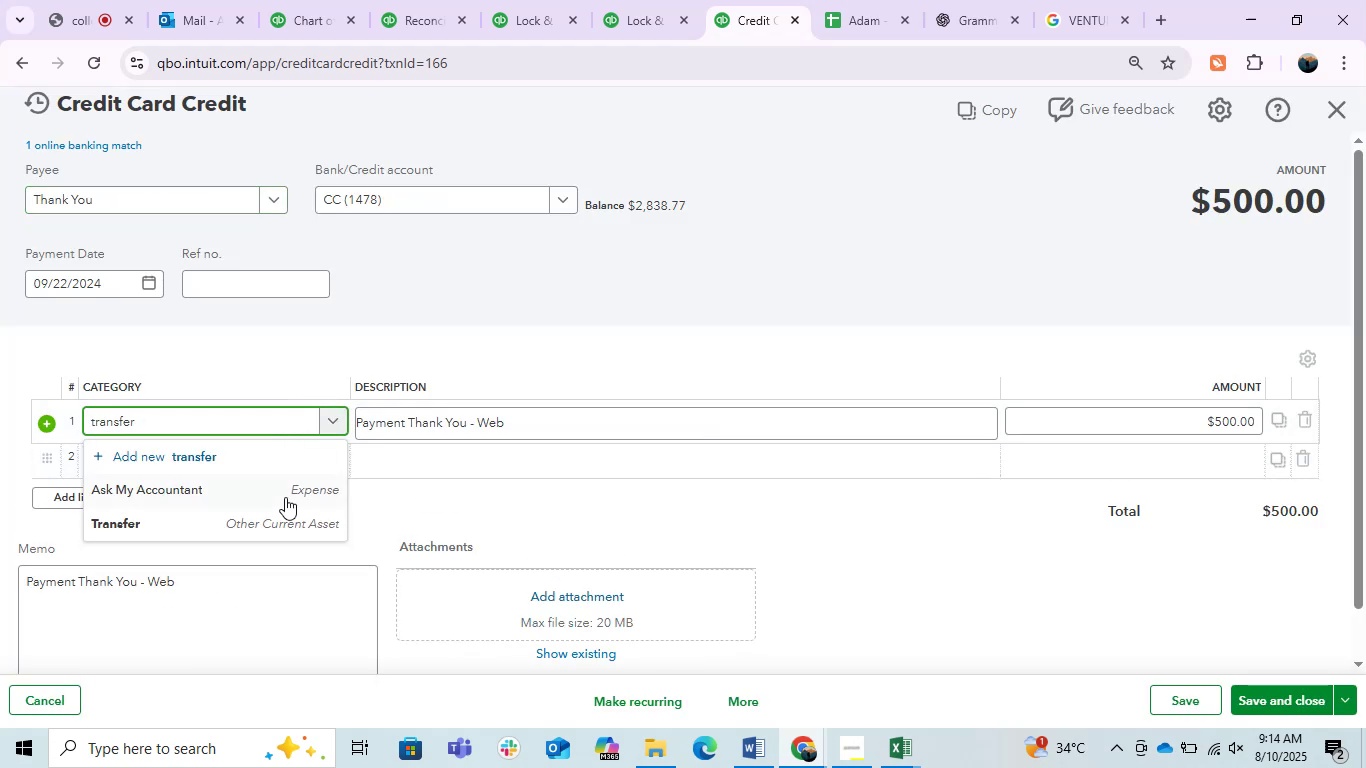 
left_click([272, 515])
 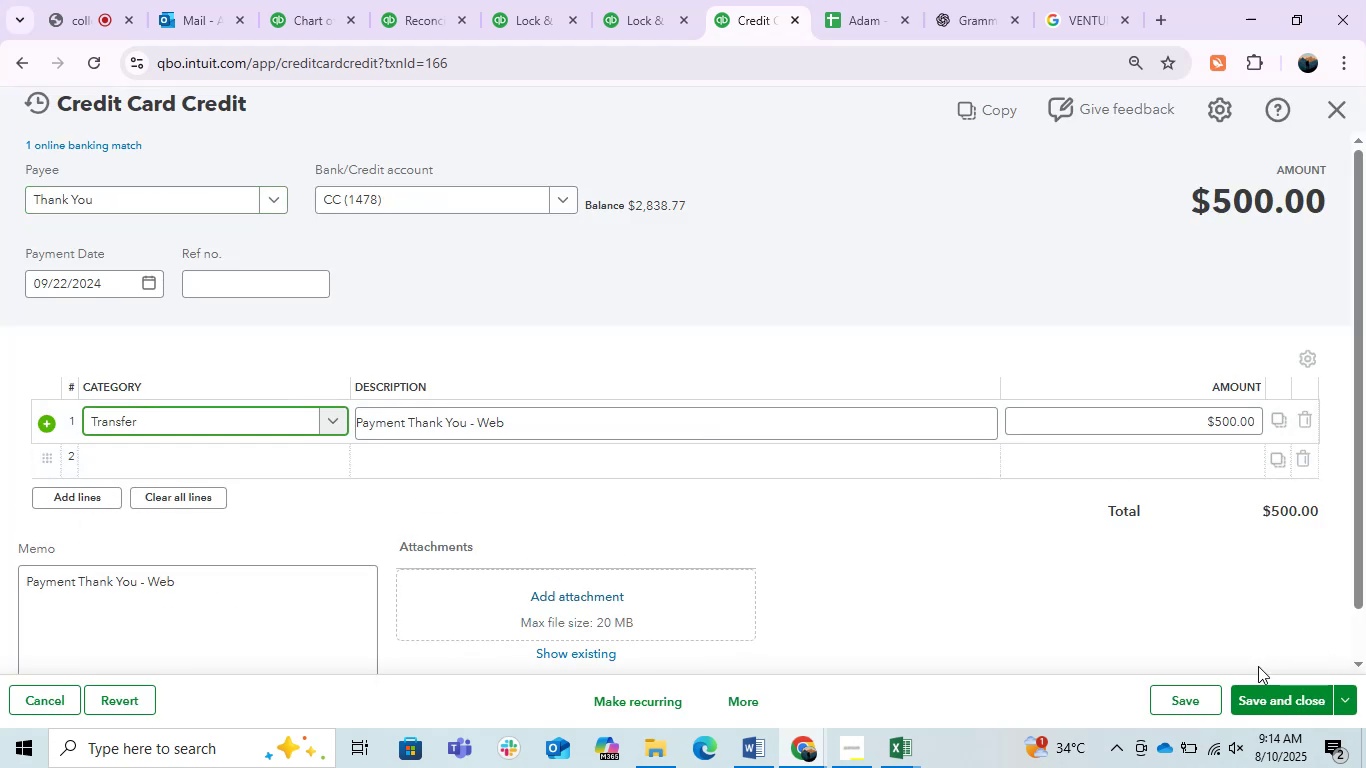 
left_click([1258, 686])
 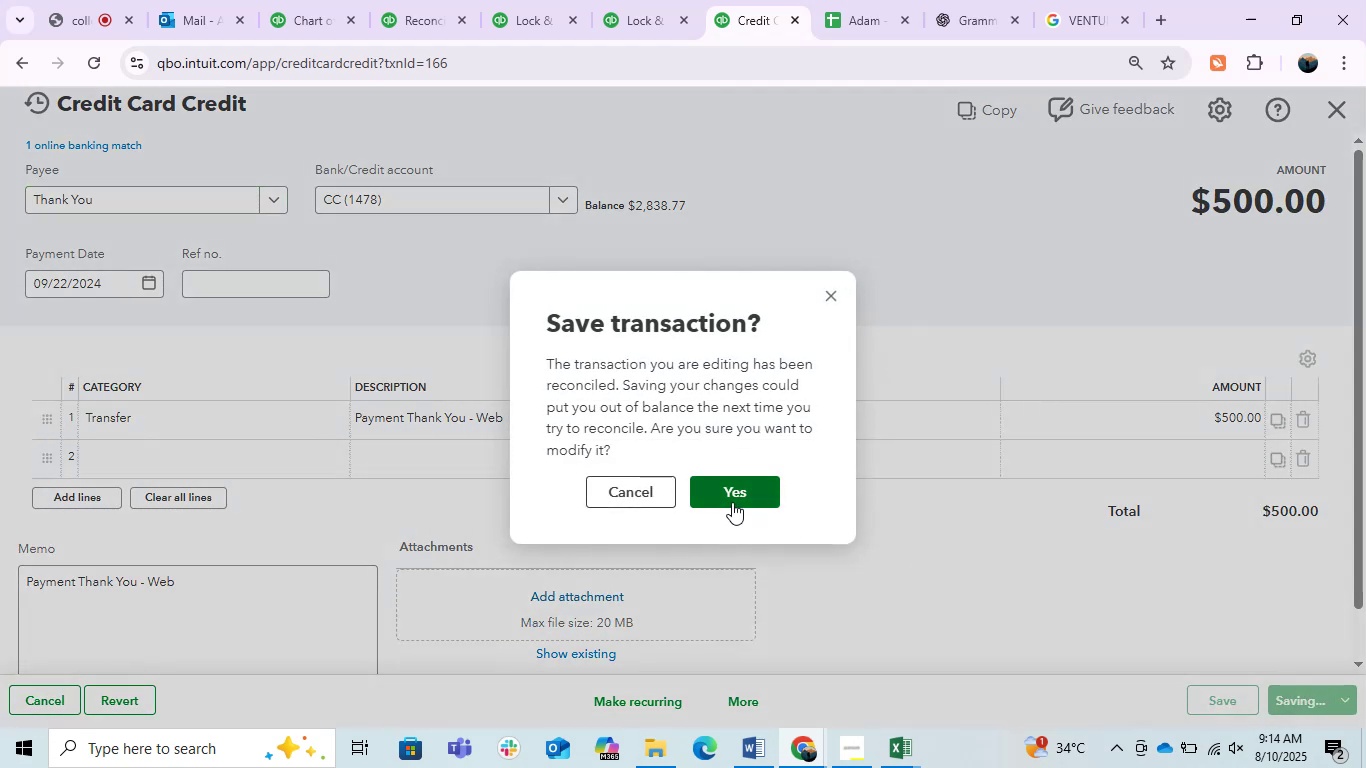 
left_click([722, 495])
 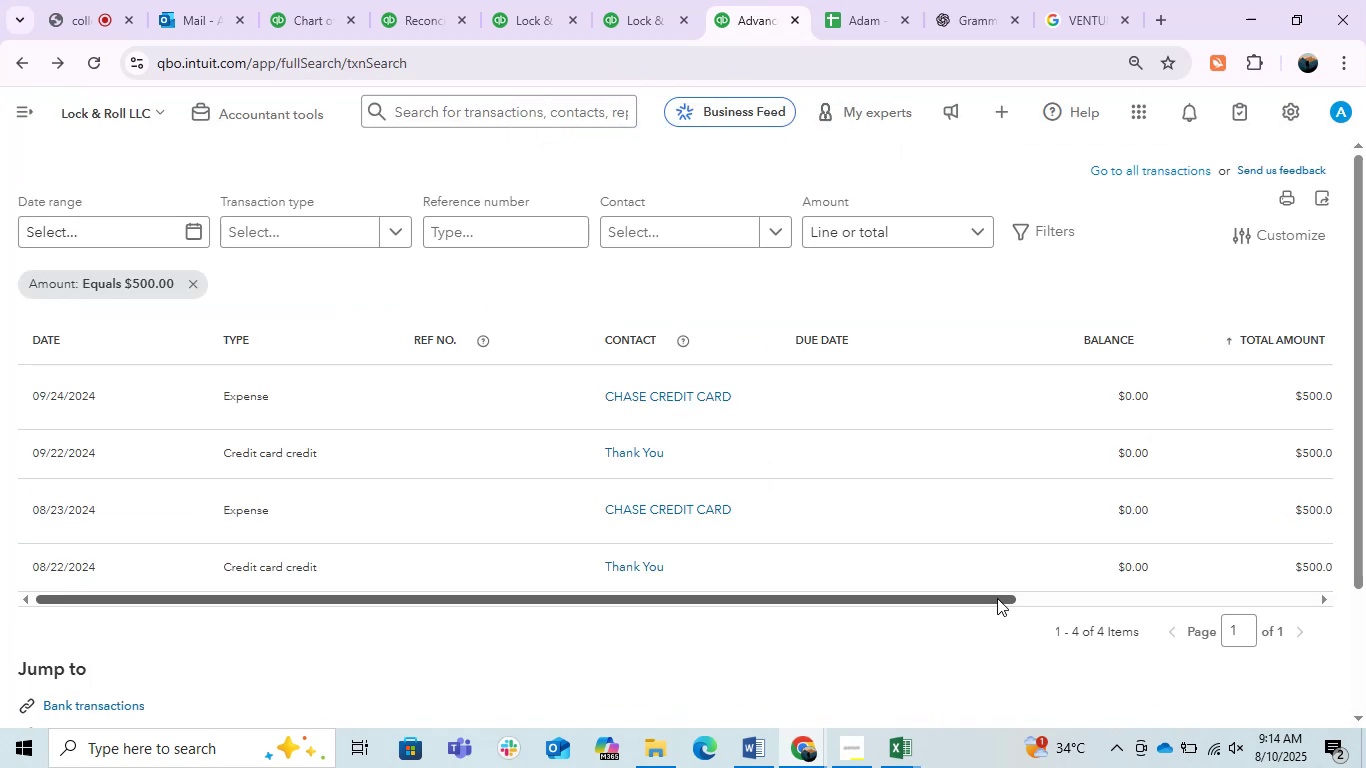 
wait(14.5)
 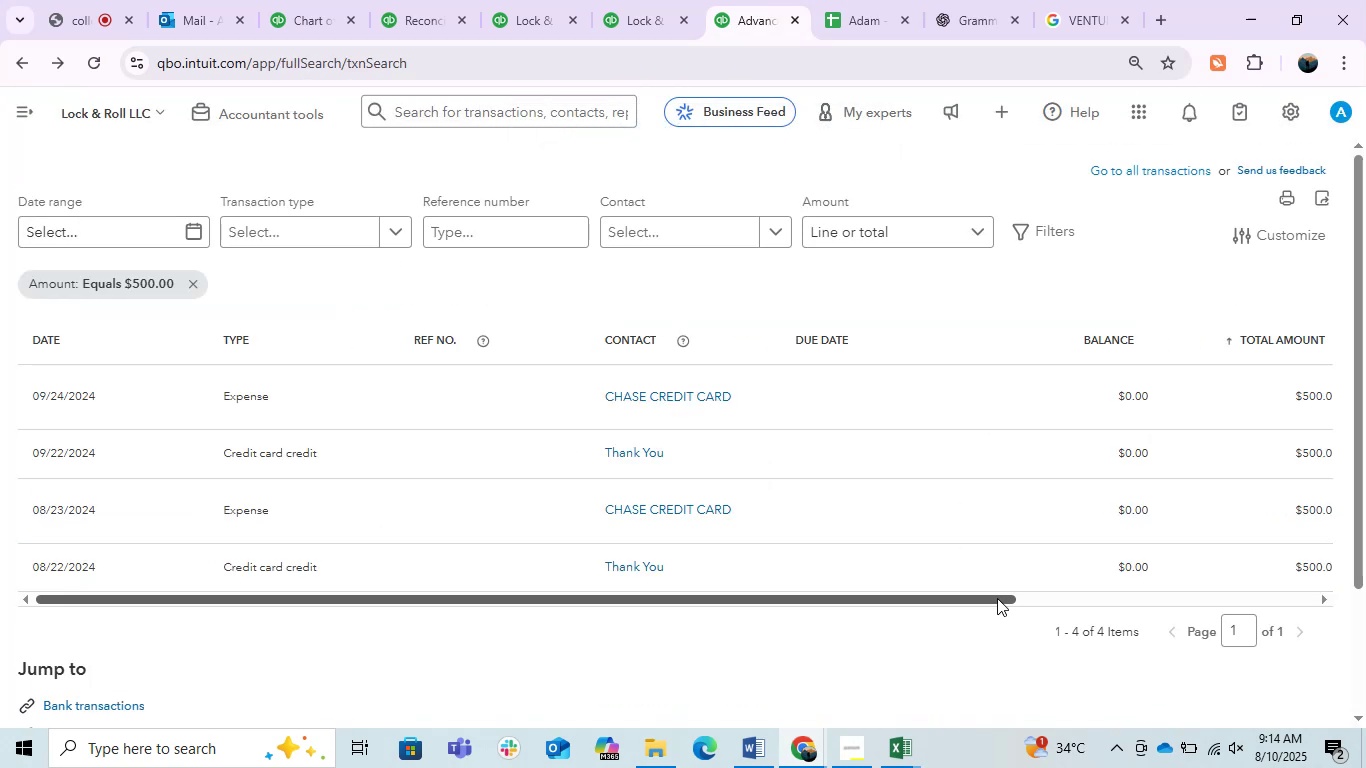 
left_click([339, 503])
 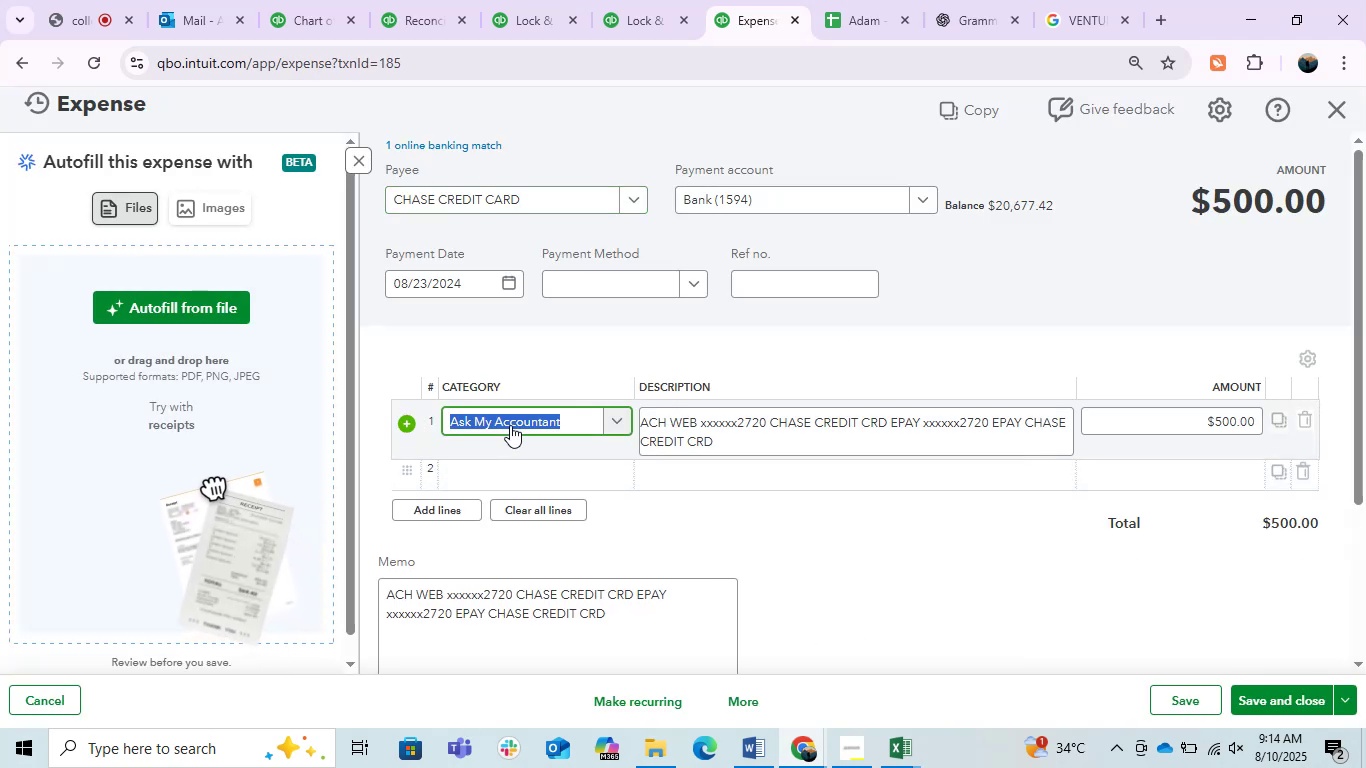 
type(tarns)
 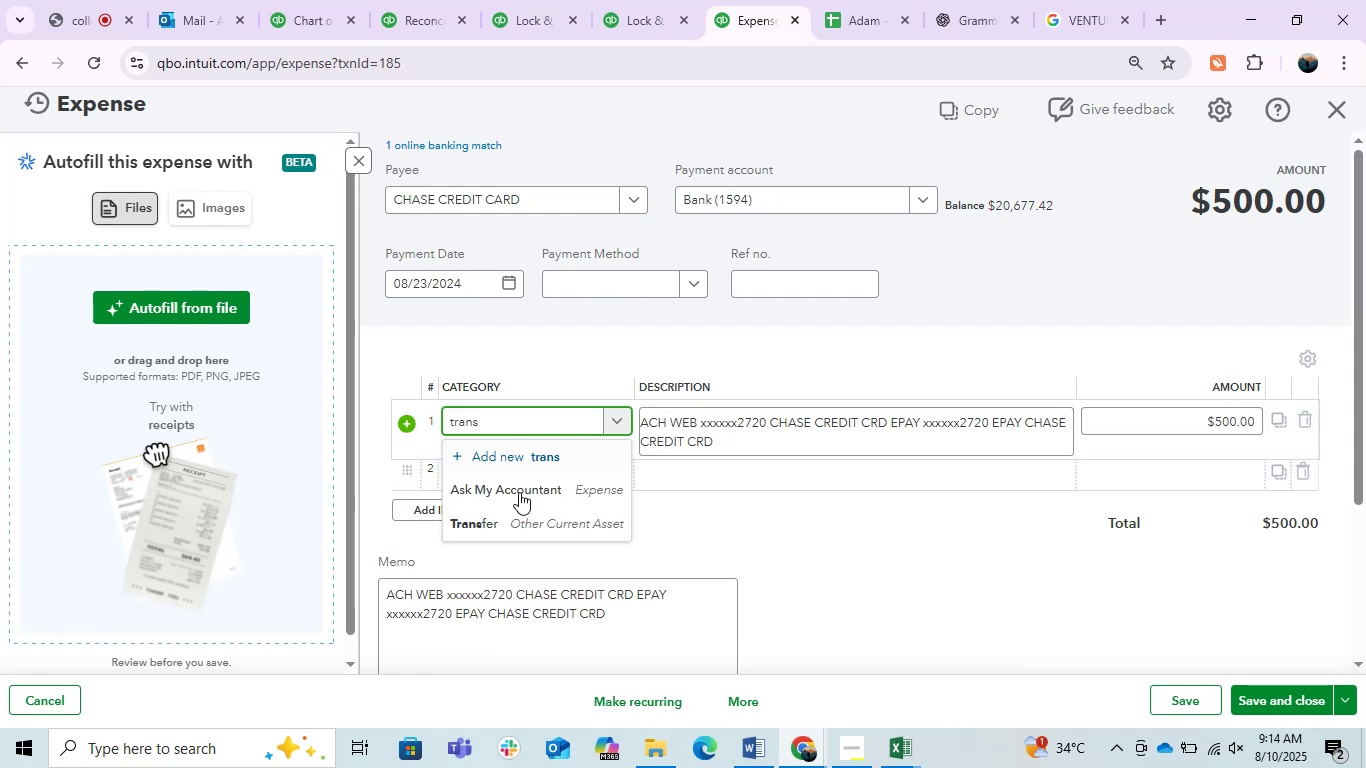 
left_click([527, 520])
 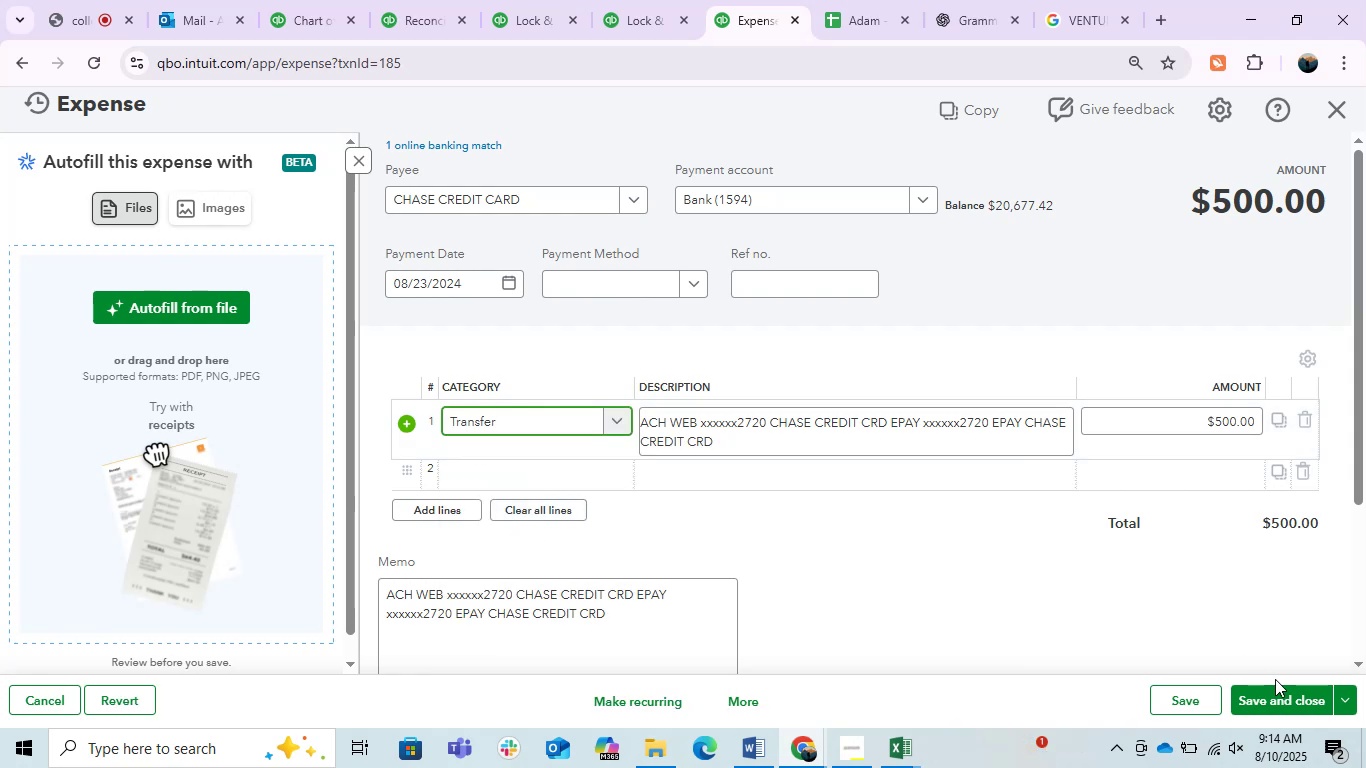 
left_click([1269, 692])
 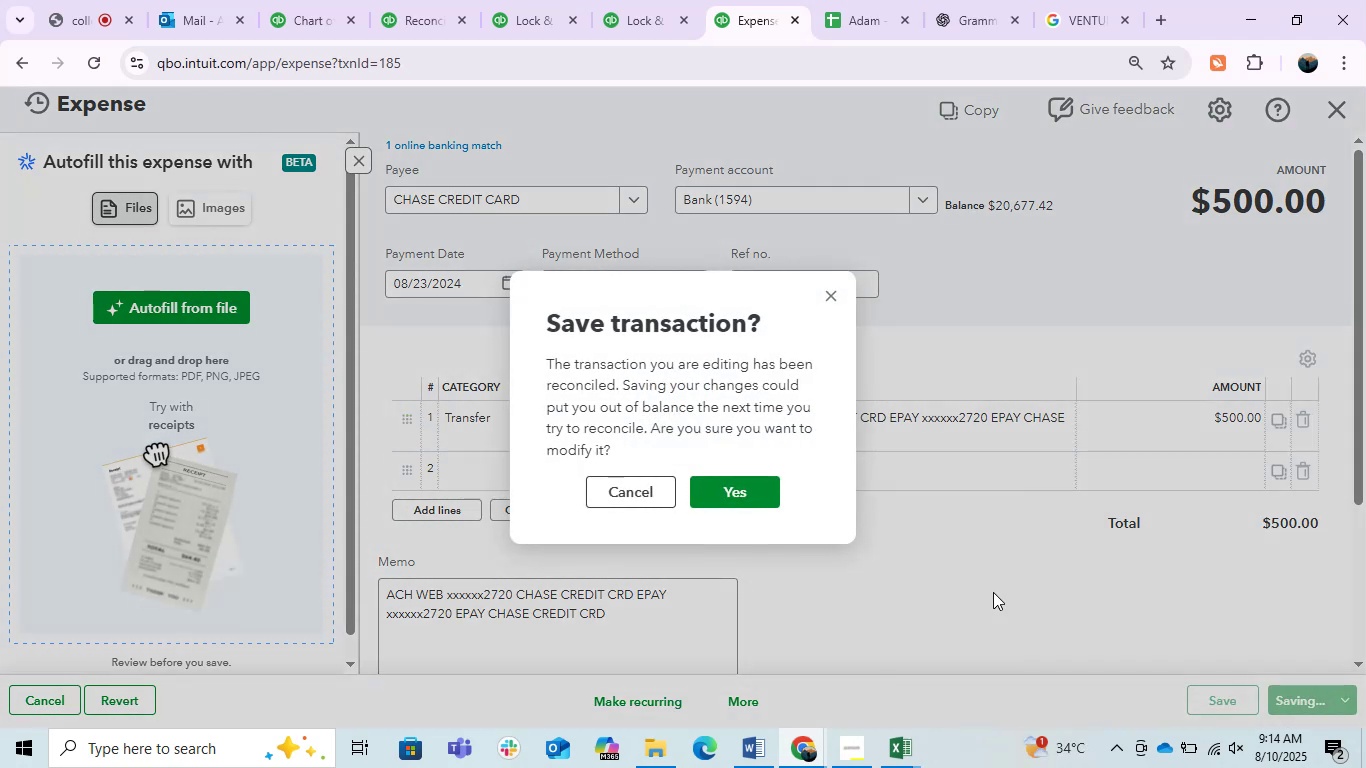 
wait(5.22)
 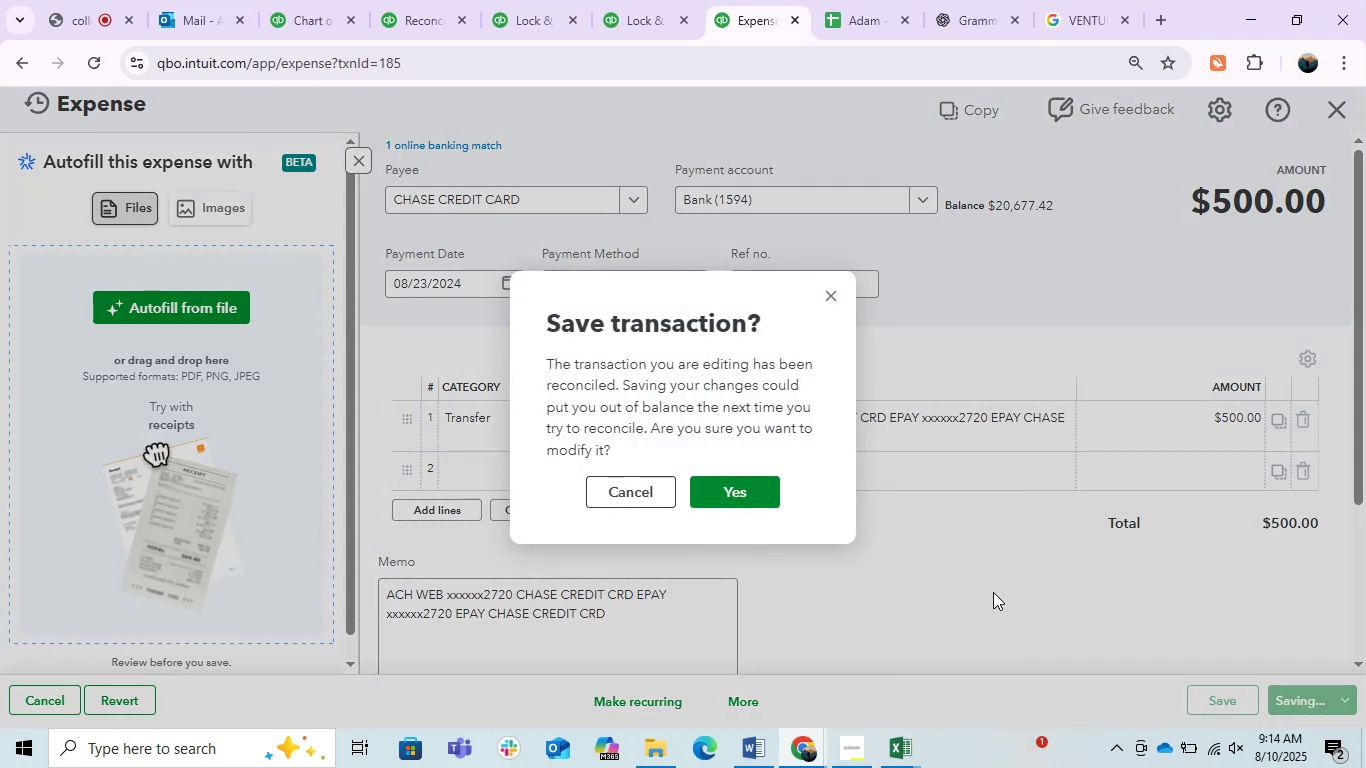 
left_click([737, 493])
 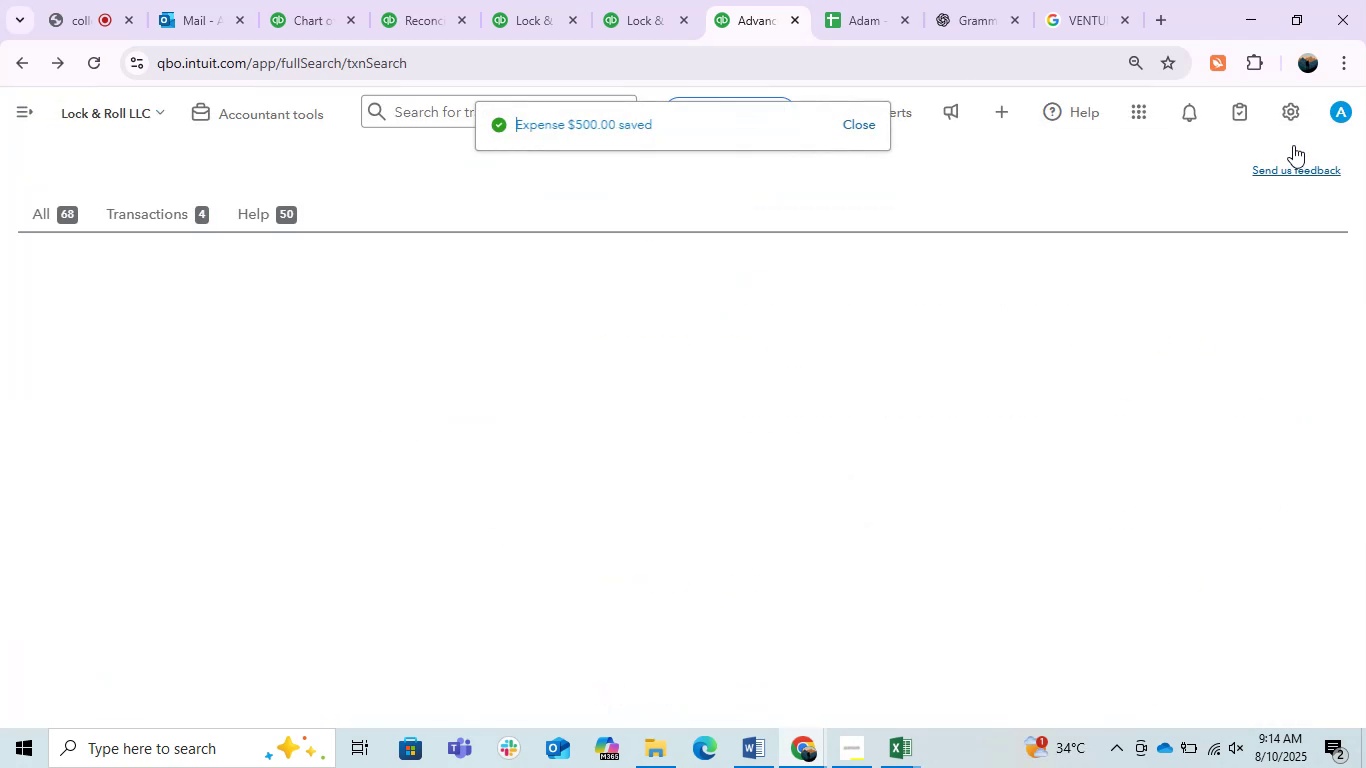 
mouse_move([542, 469])
 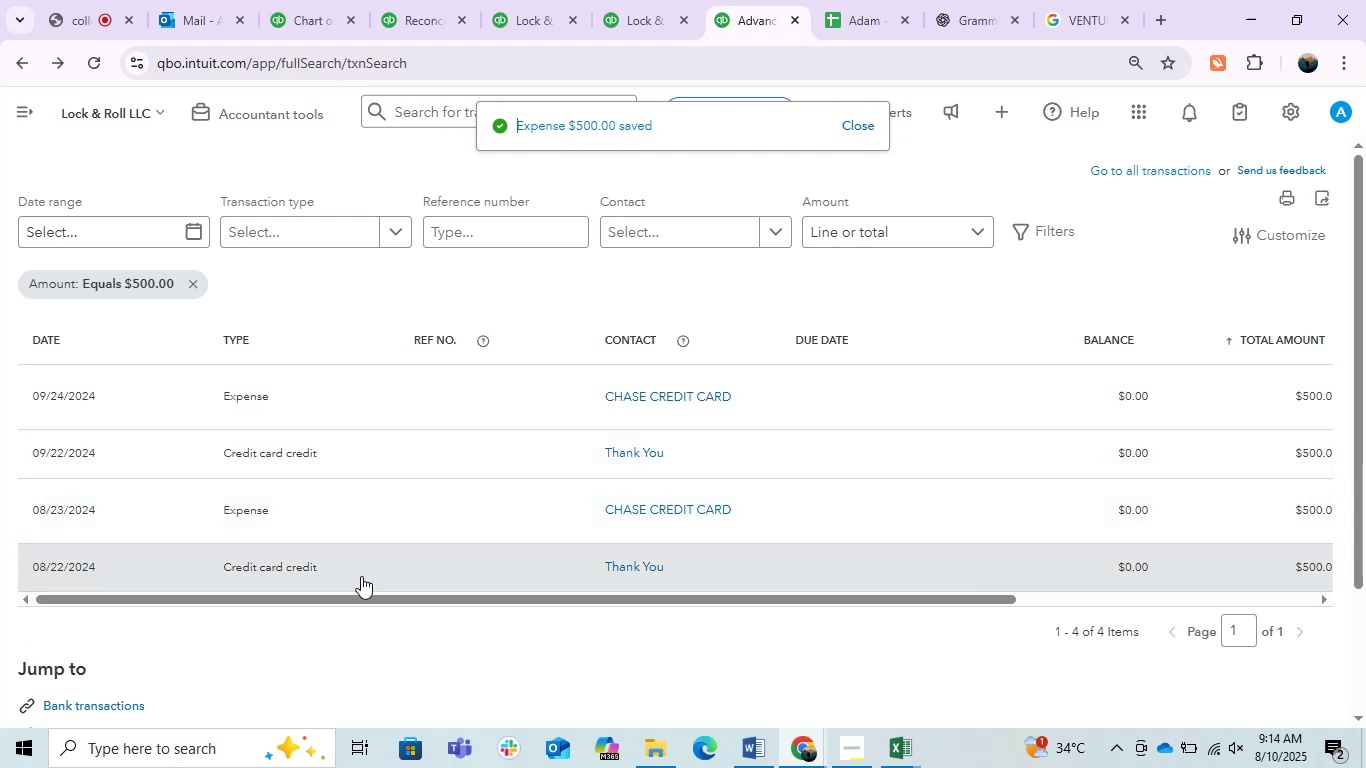 
left_click([360, 576])
 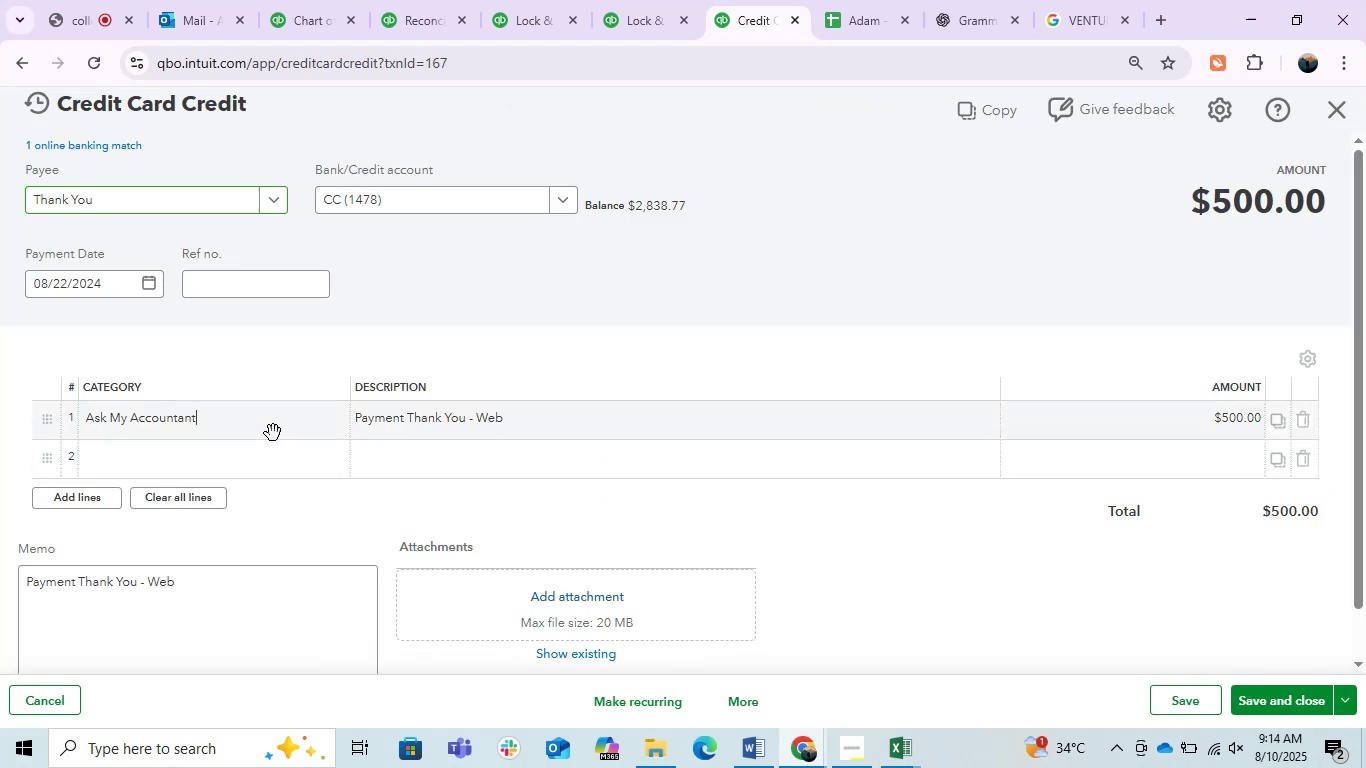 
type(trans)
 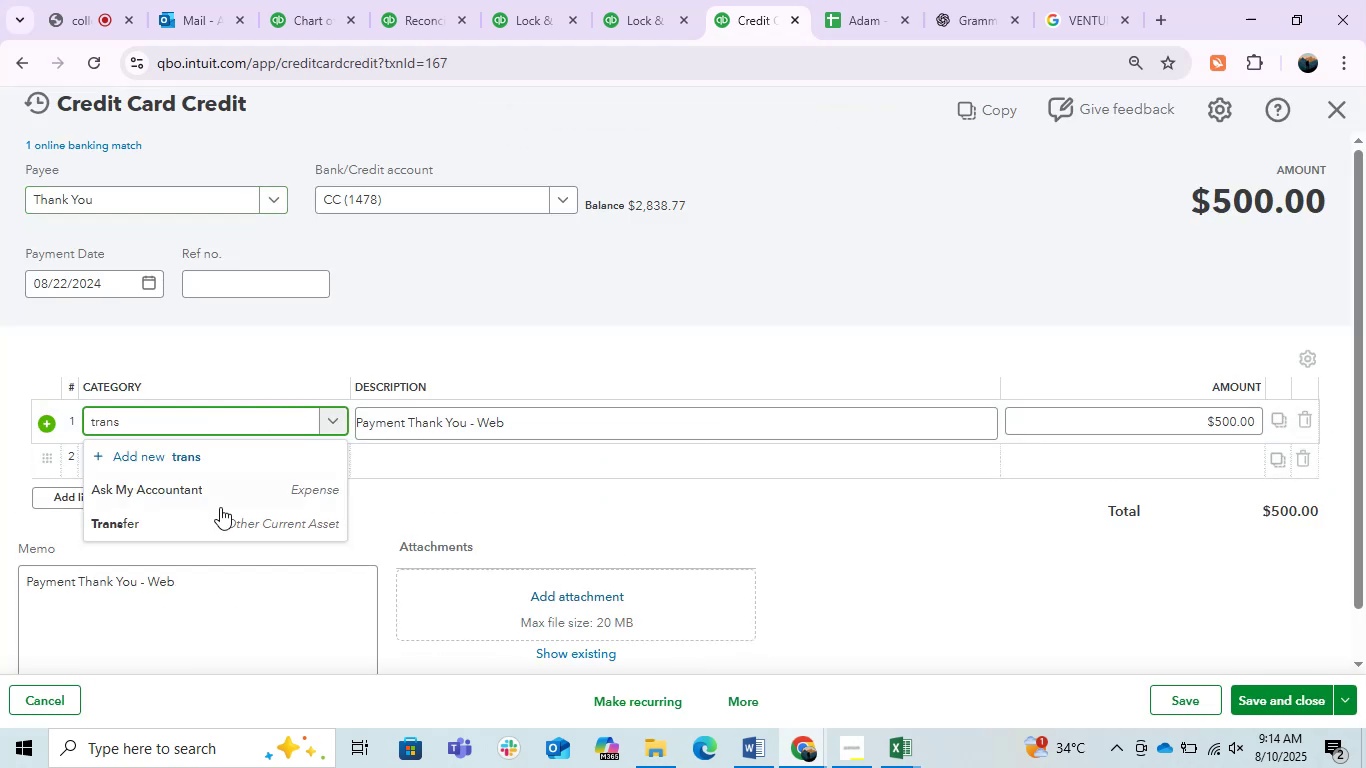 
left_click([217, 510])
 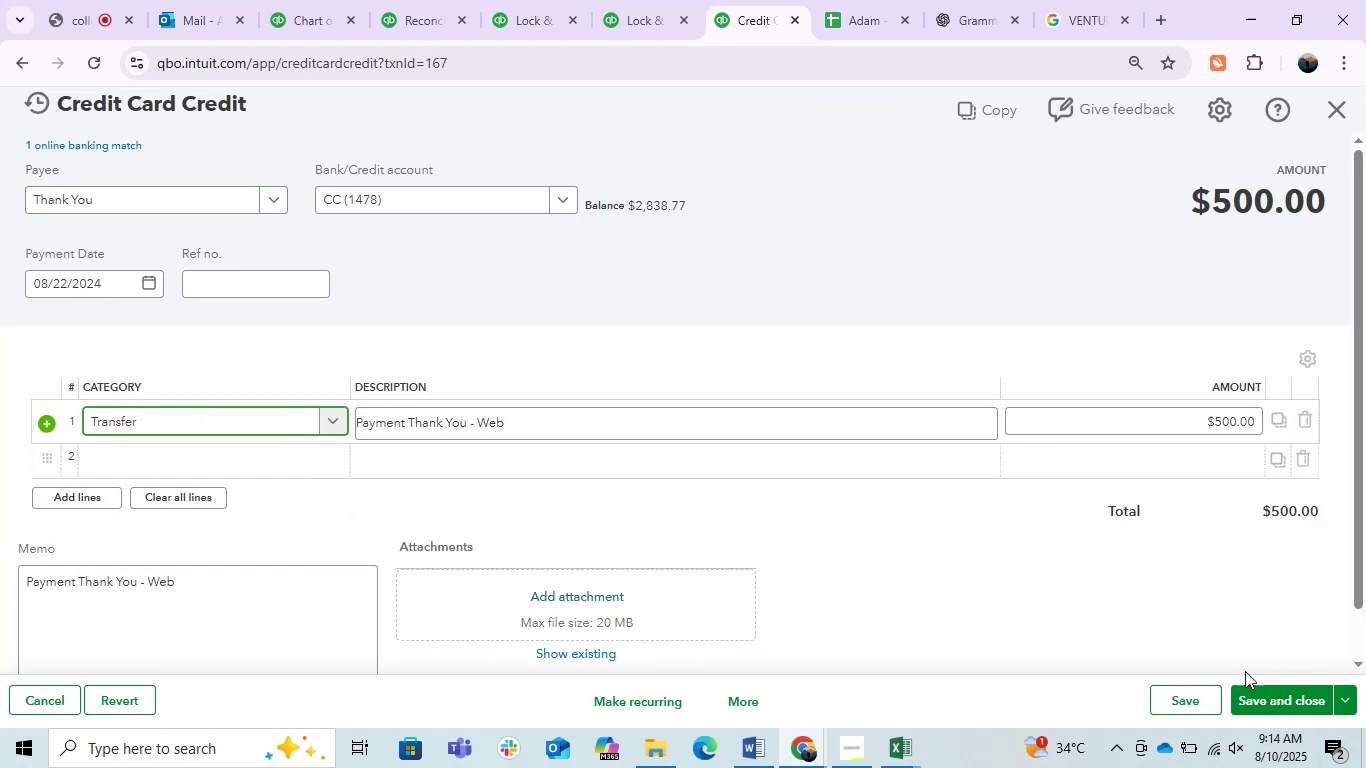 
left_click([1245, 700])
 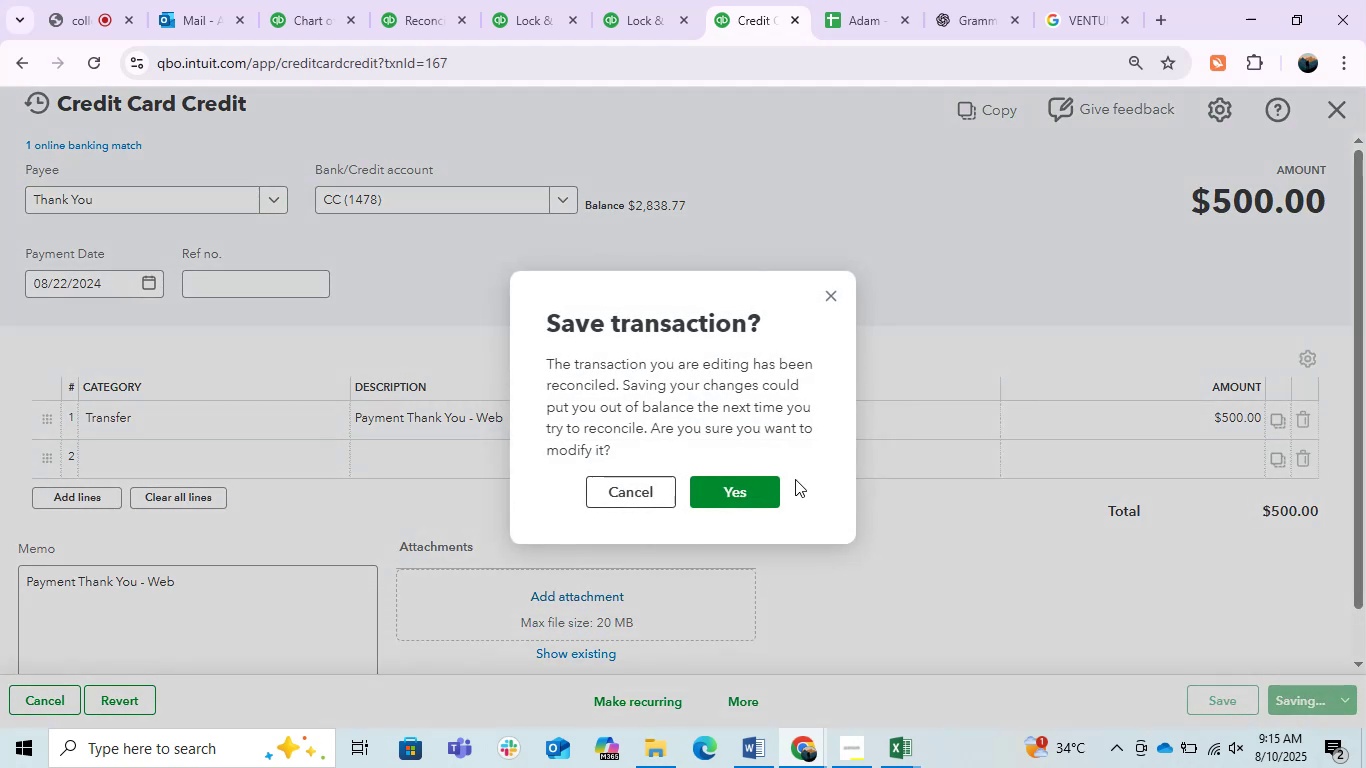 
left_click([728, 483])
 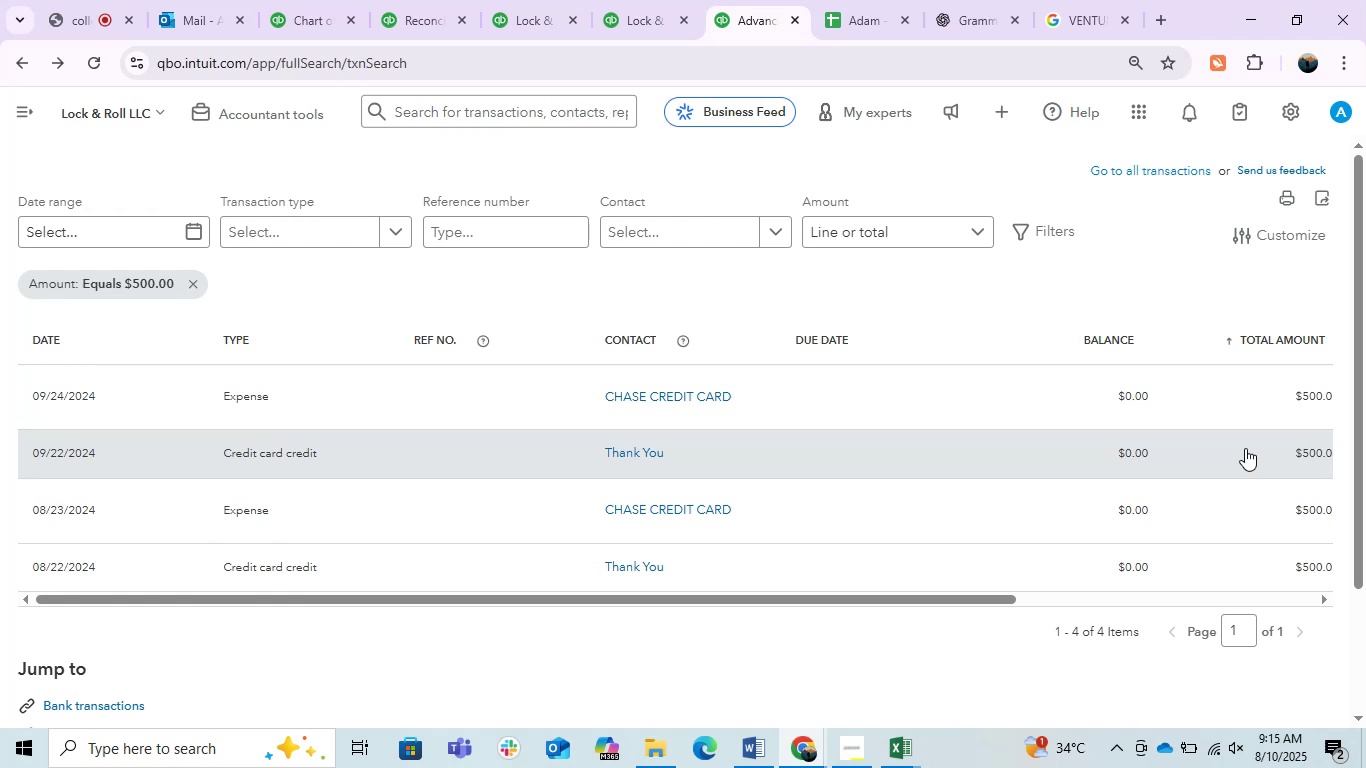 
wait(26.25)
 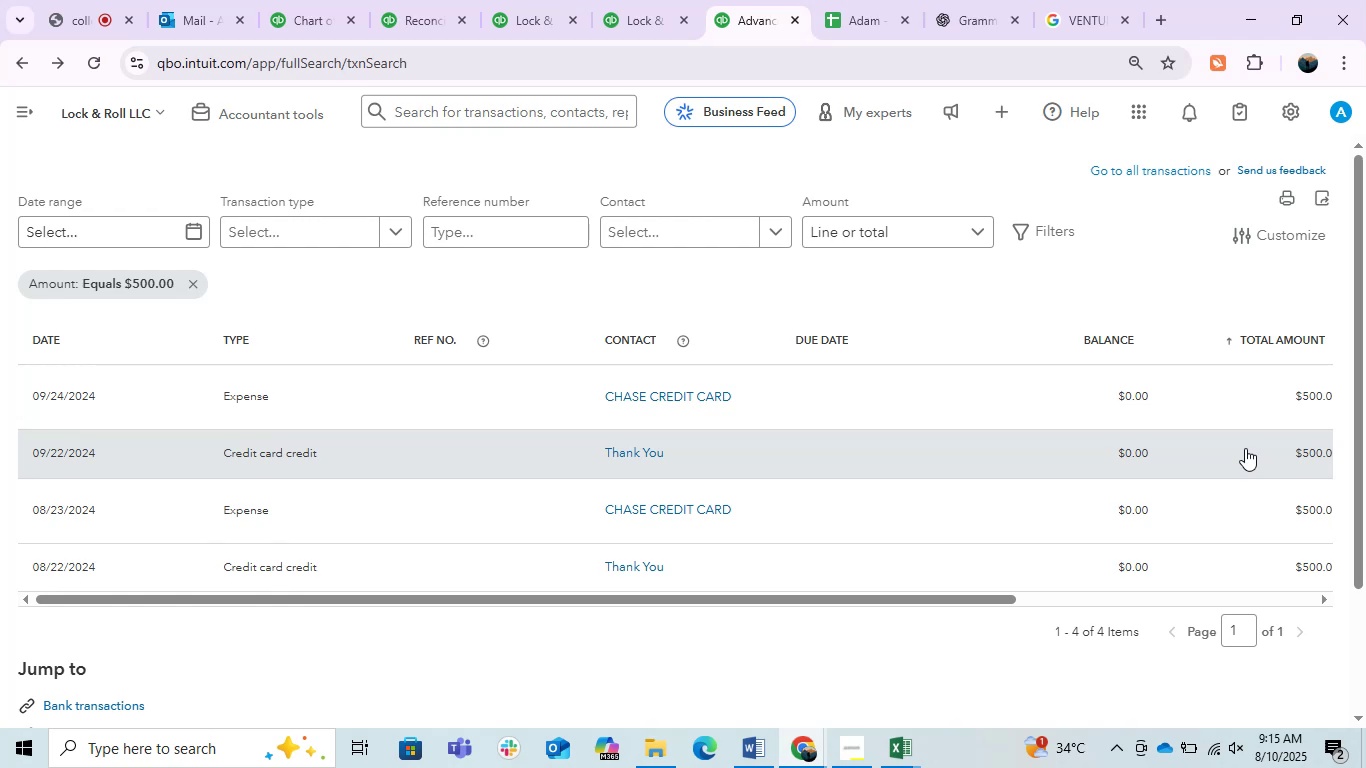 
left_click_drag(start_coordinate=[287, 425], to_coordinate=[304, 425])
 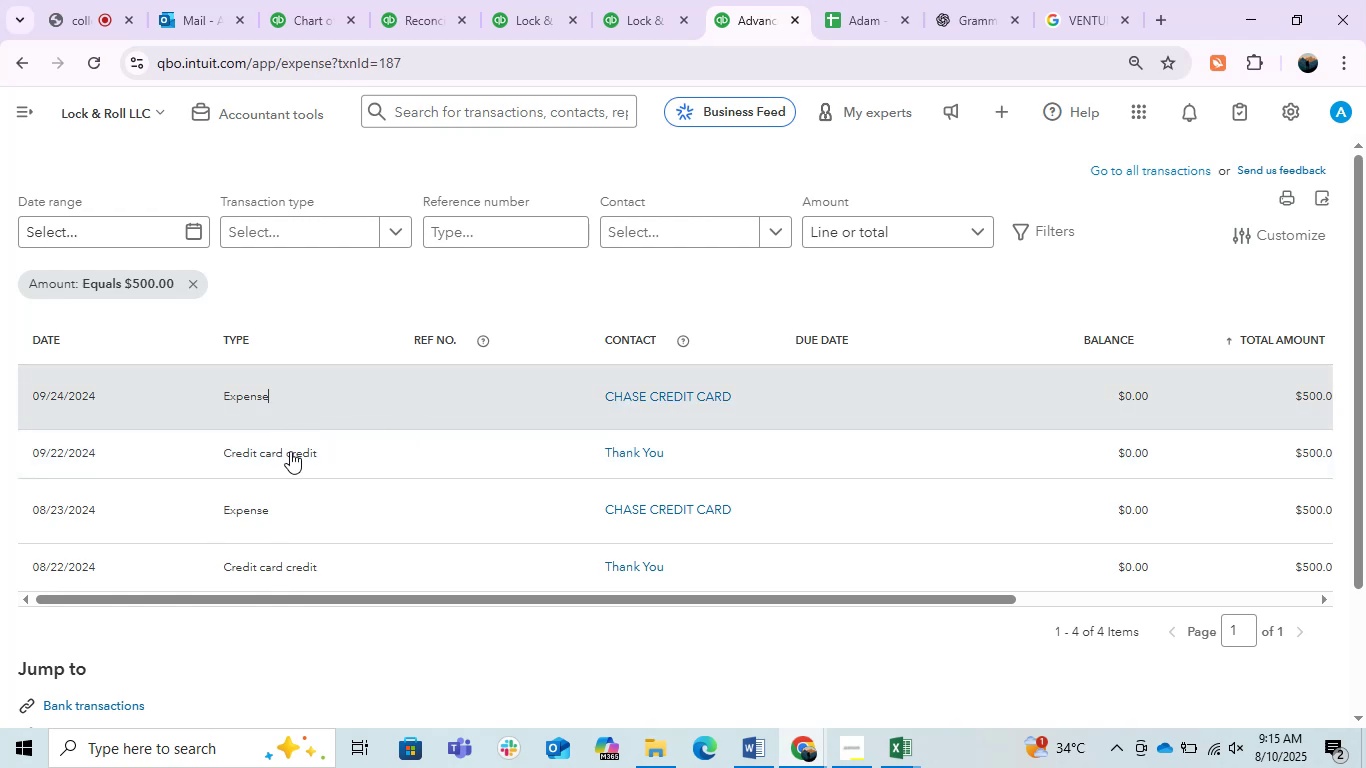 
left_click([290, 451])
 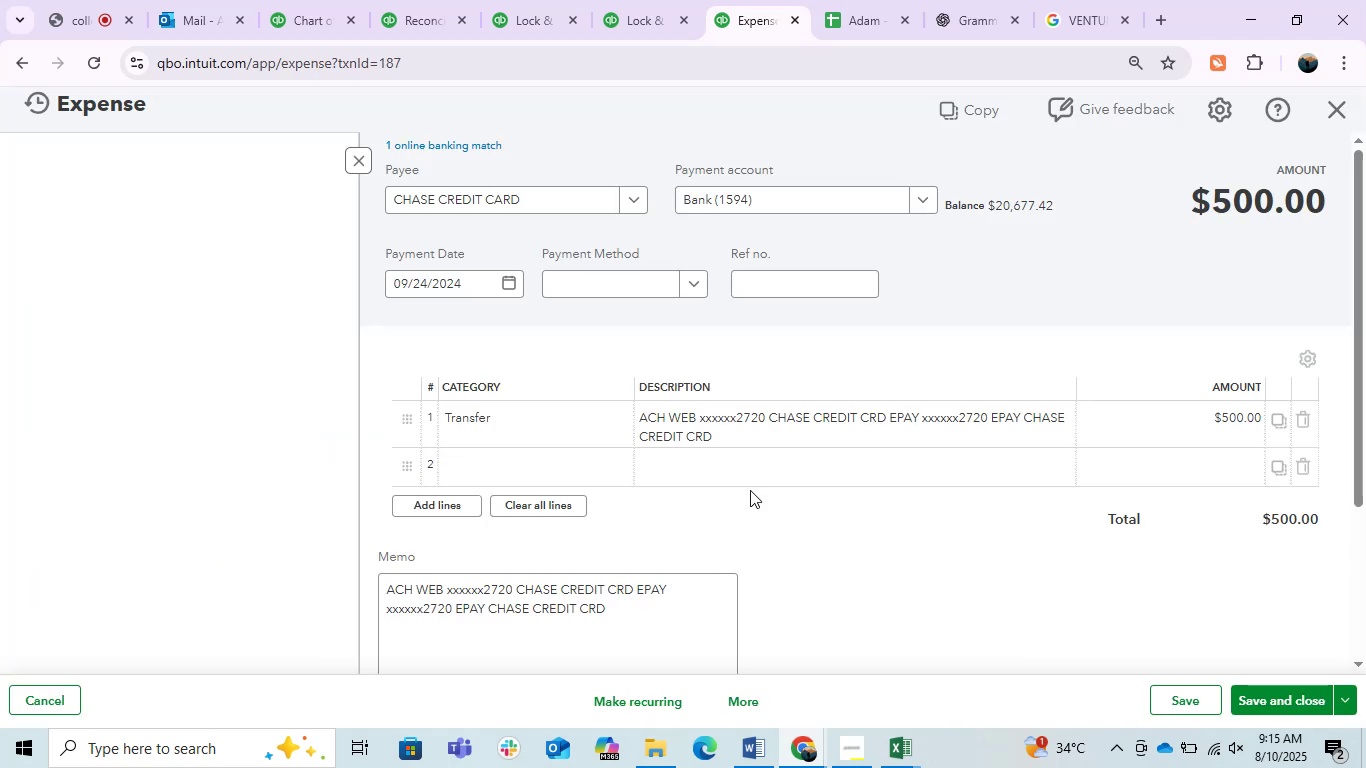 
left_click([1322, 98])
 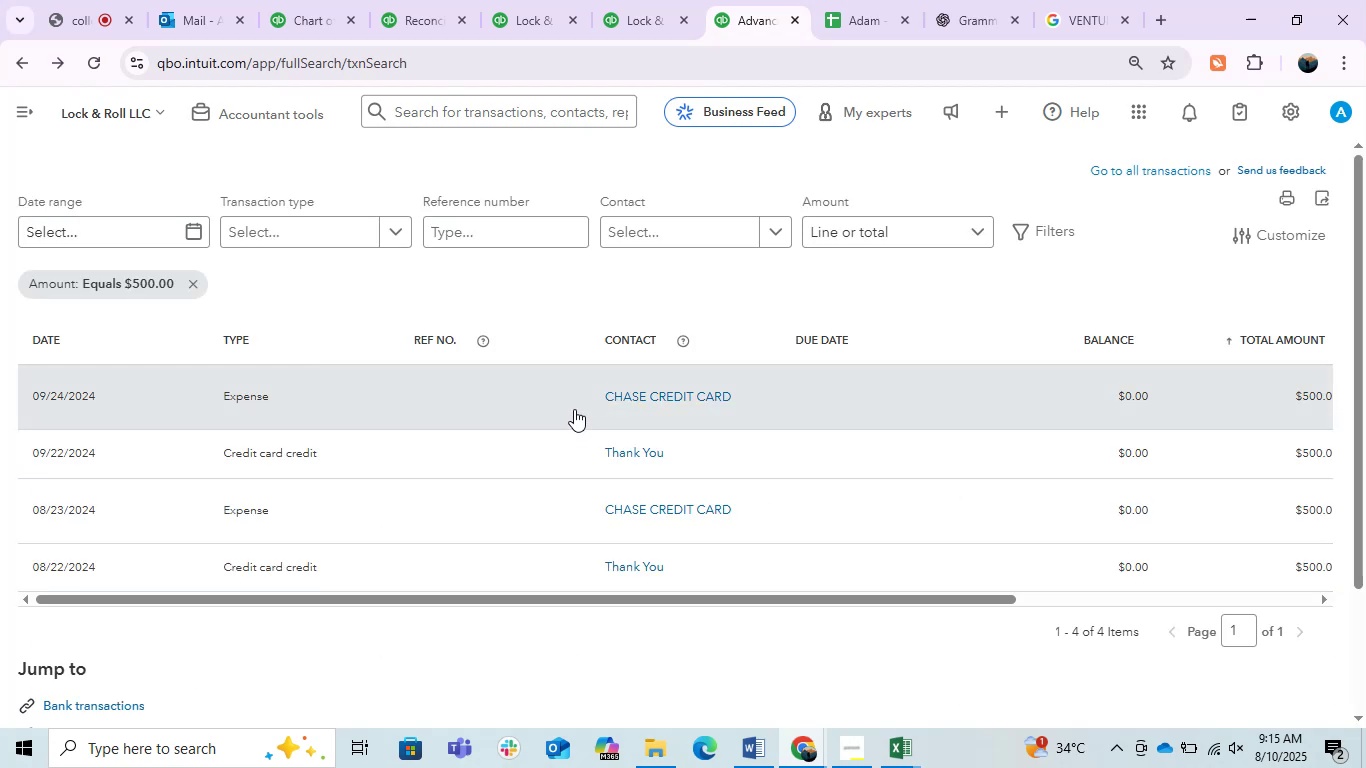 
left_click([558, 641])
 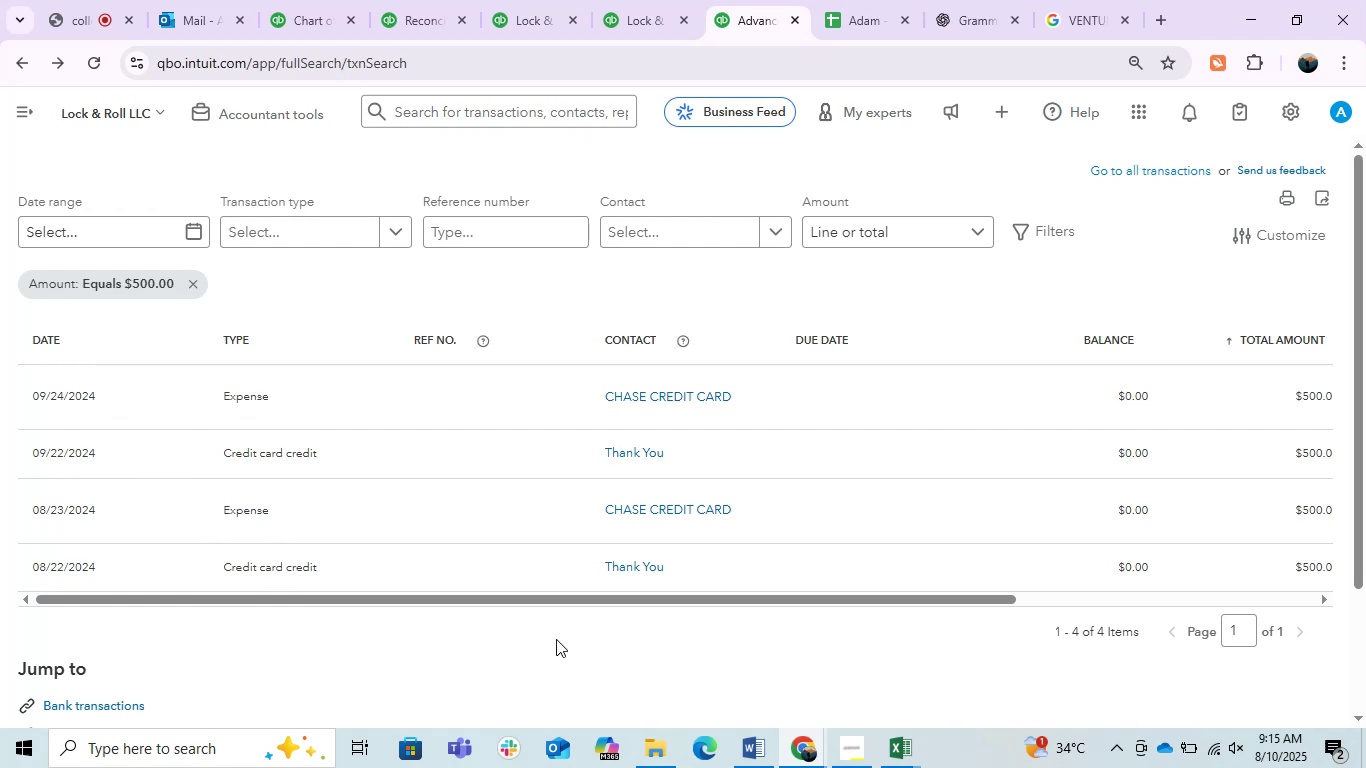 
wait(21.62)
 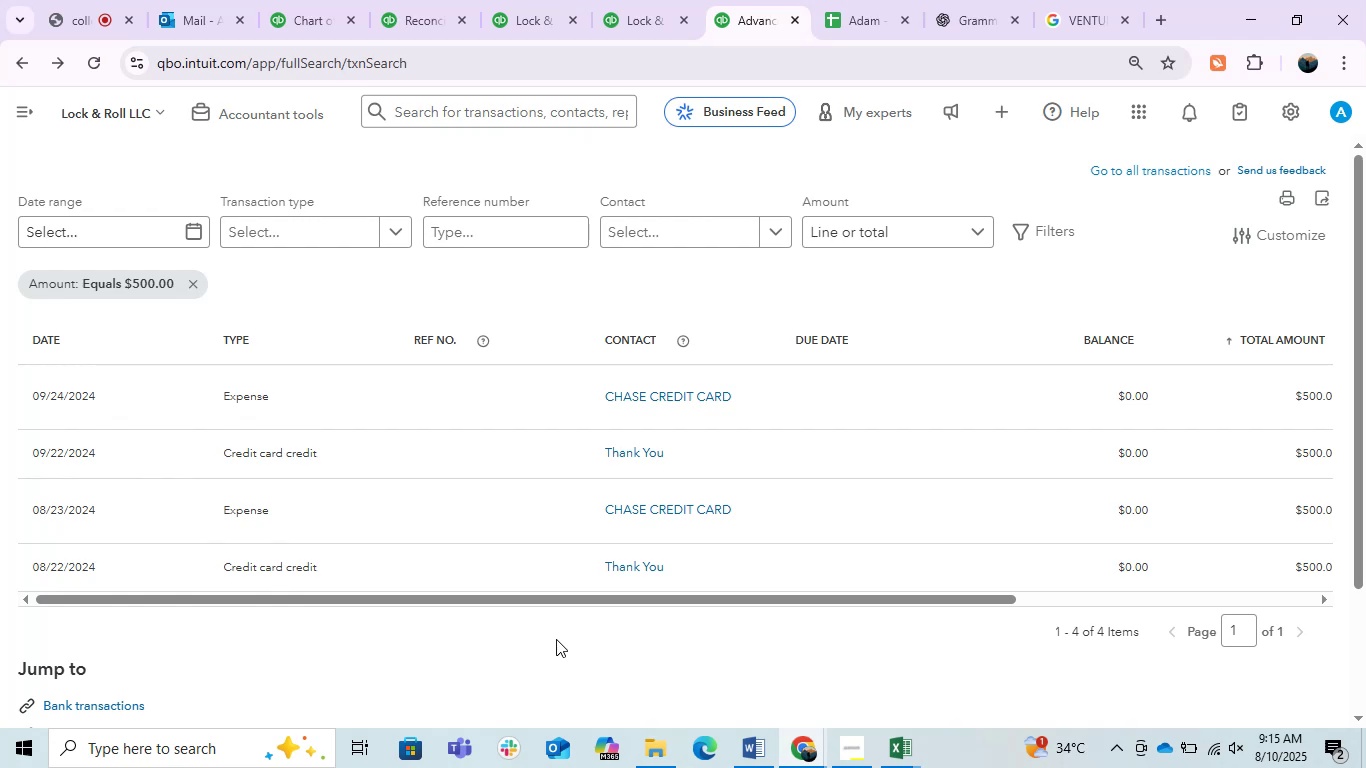 
left_click([674, 457])
 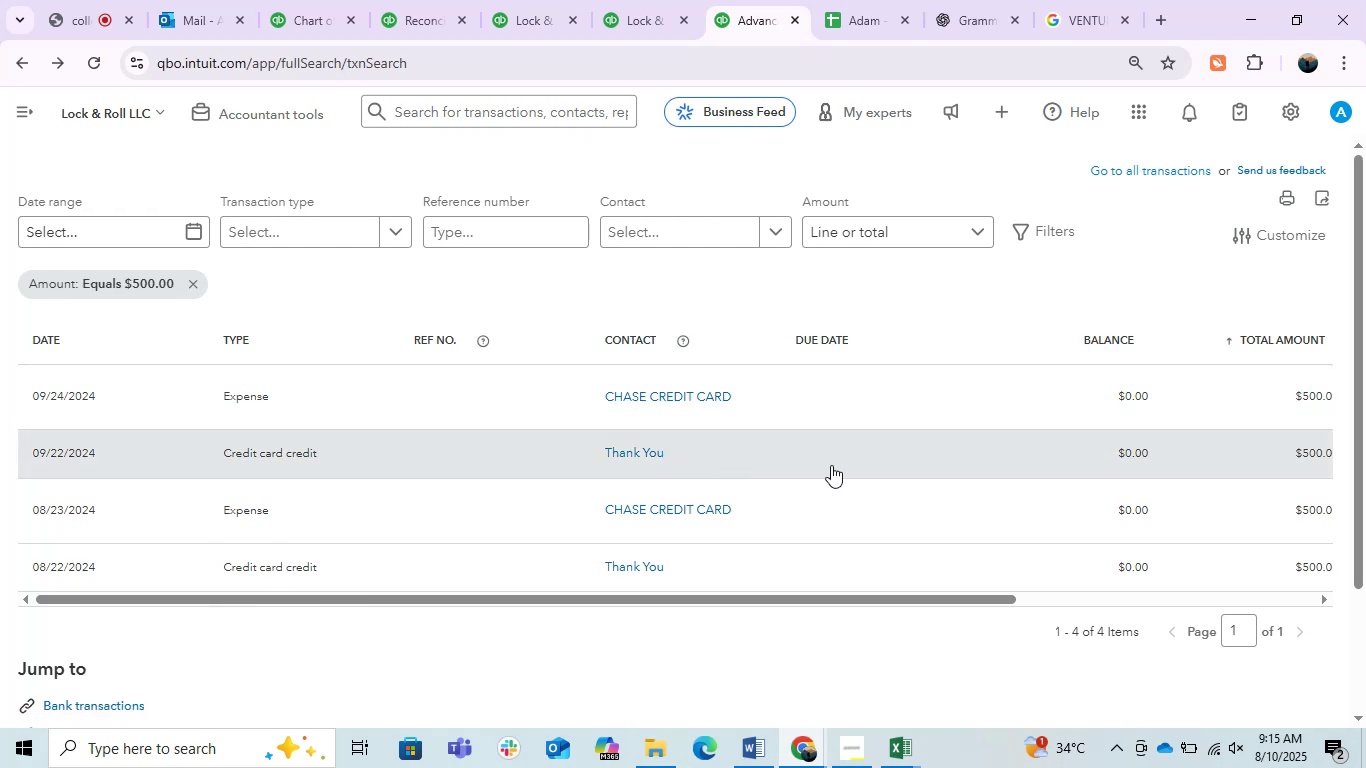 
left_click([634, 447])
 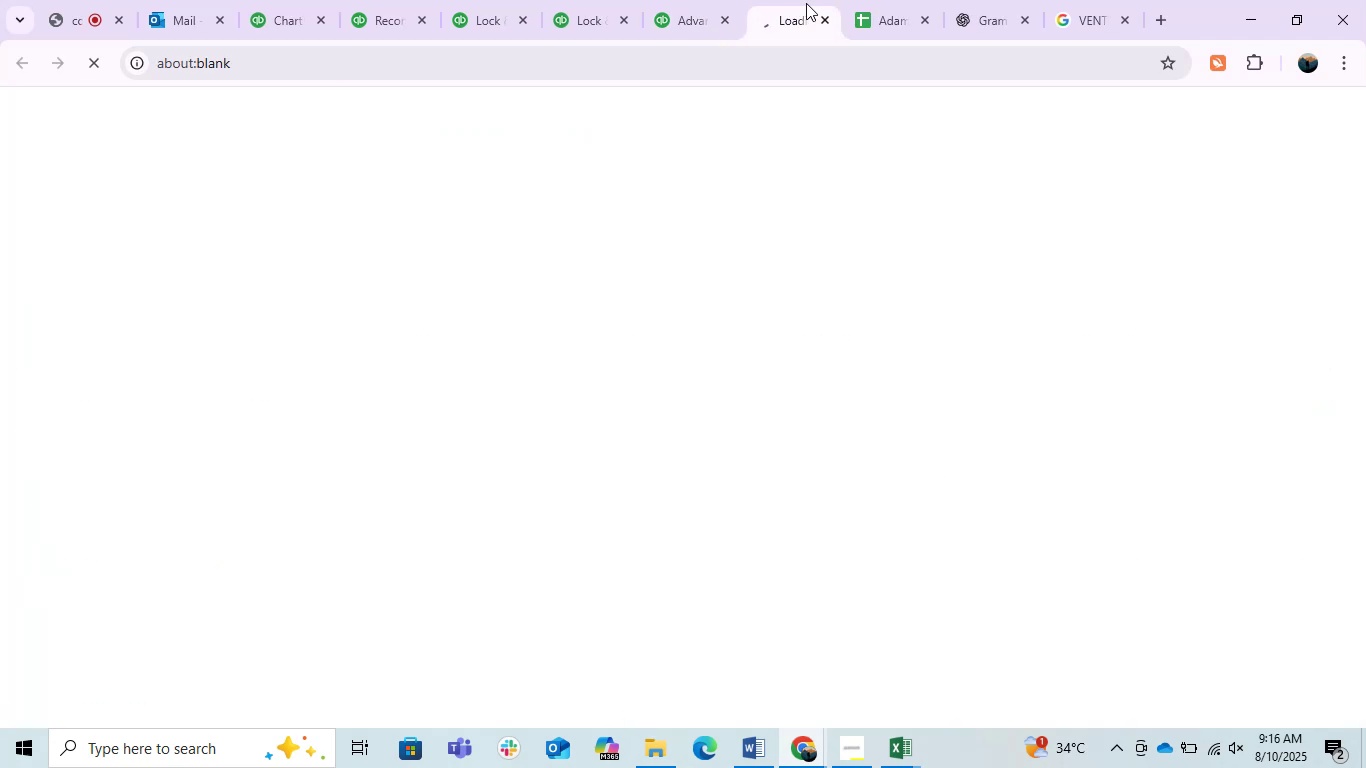 
left_click([825, 27])
 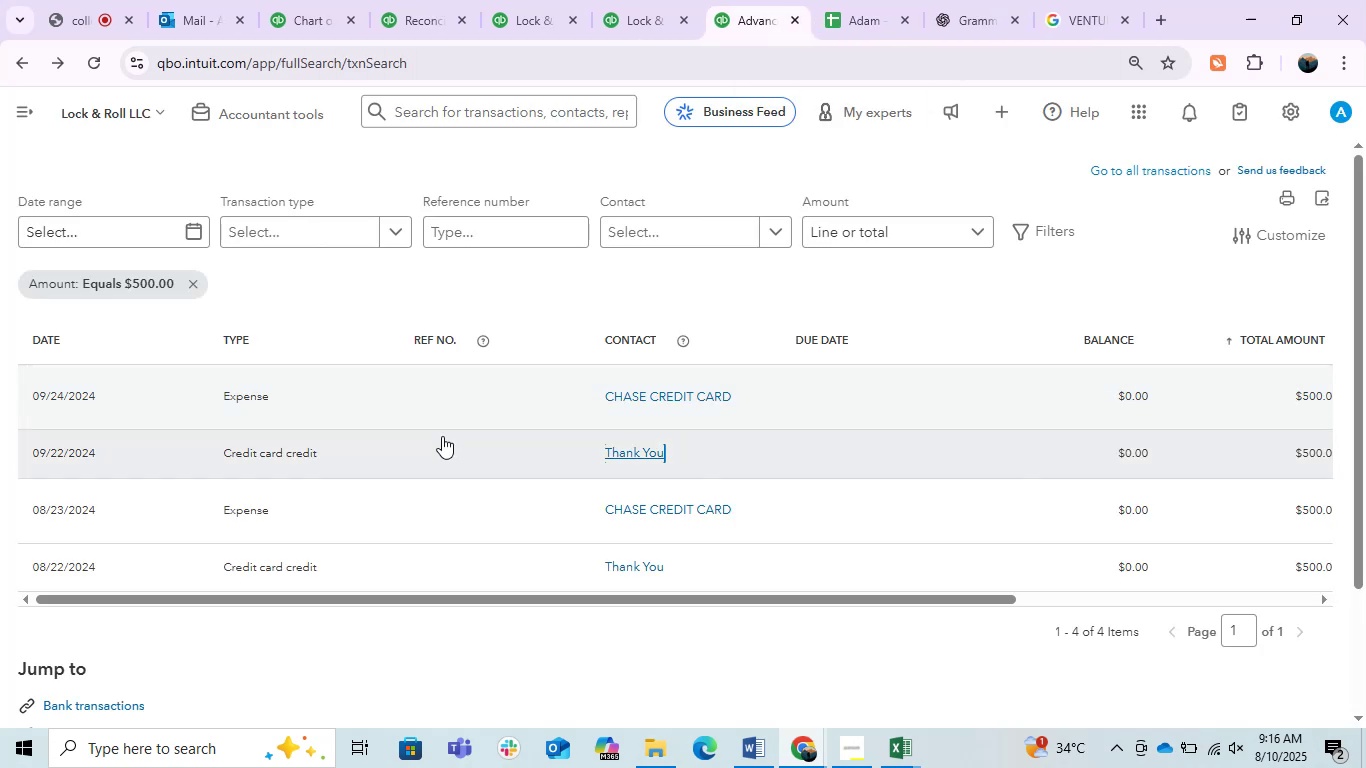 
left_click([393, 463])
 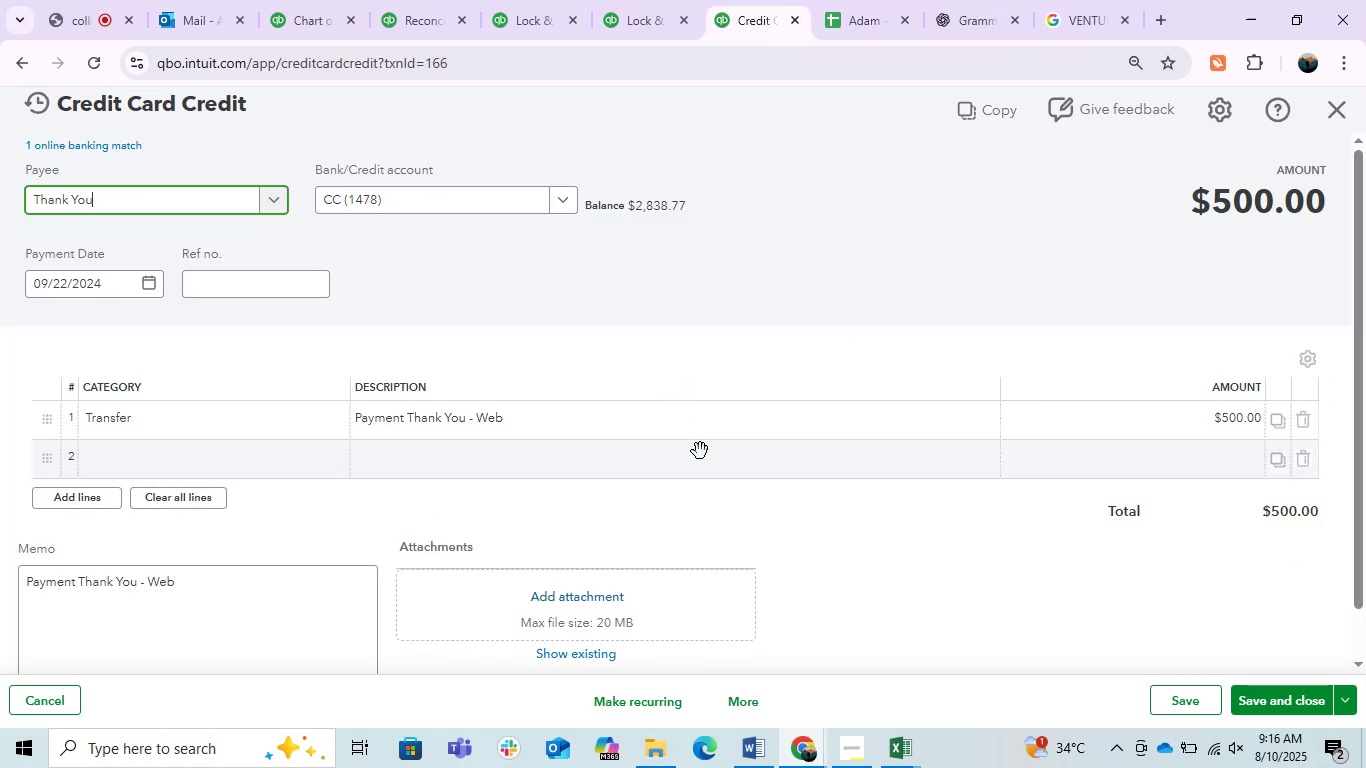 
left_click([877, 374])
 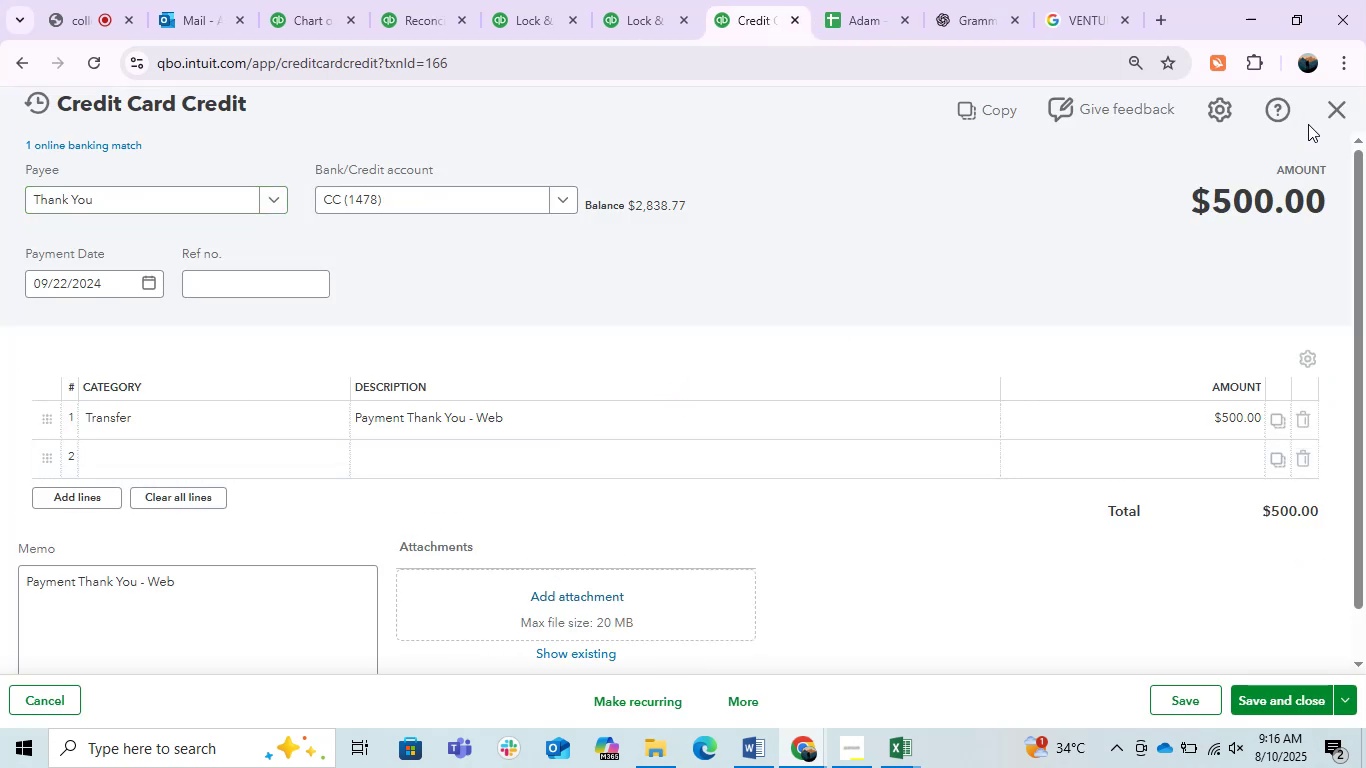 
left_click([1347, 109])
 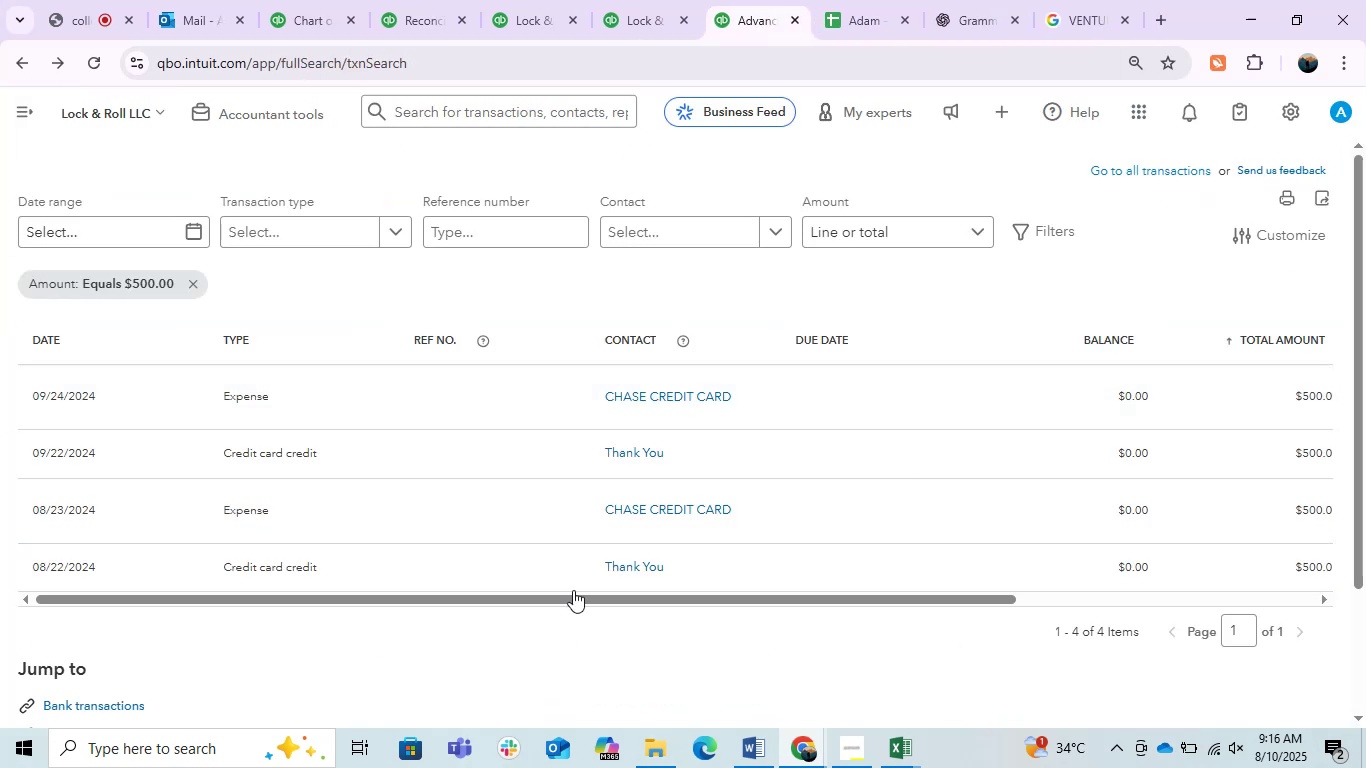 
left_click([263, 512])
 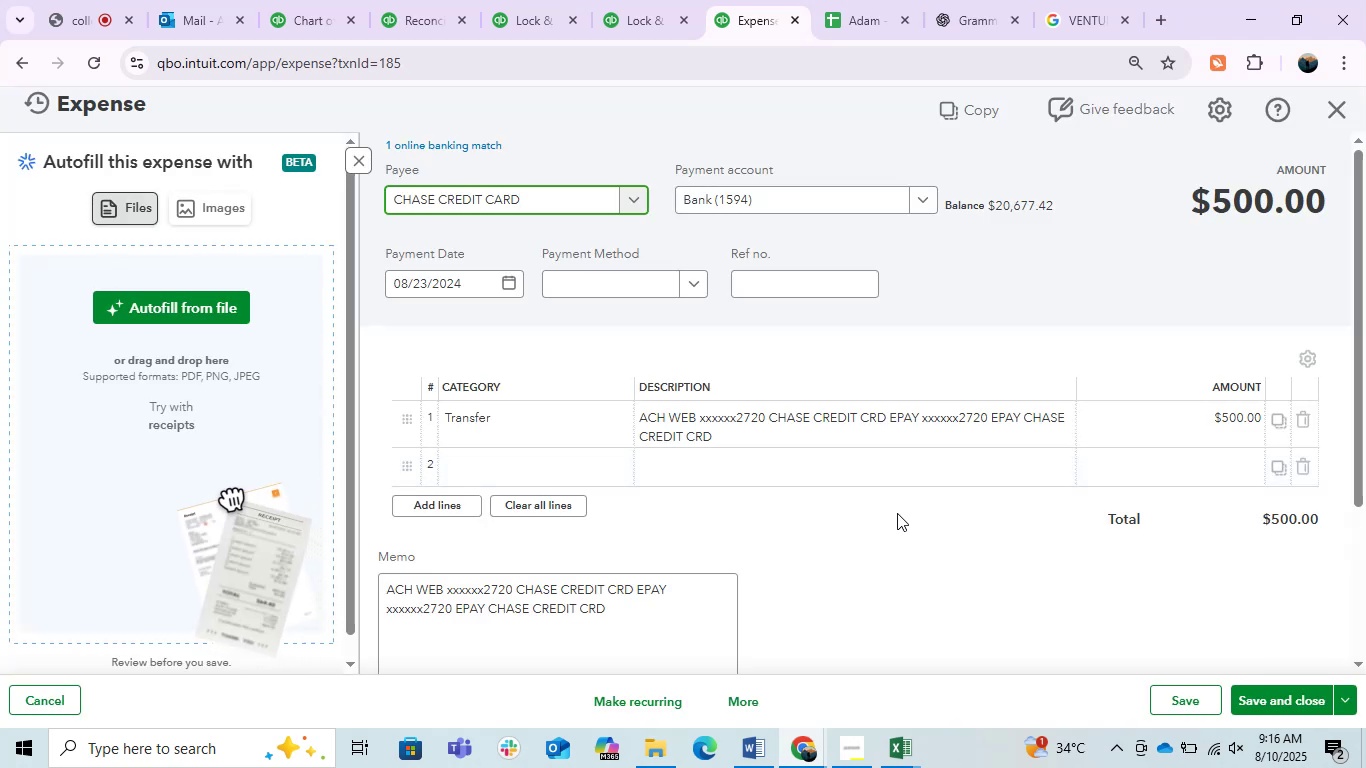 
left_click([1327, 122])
 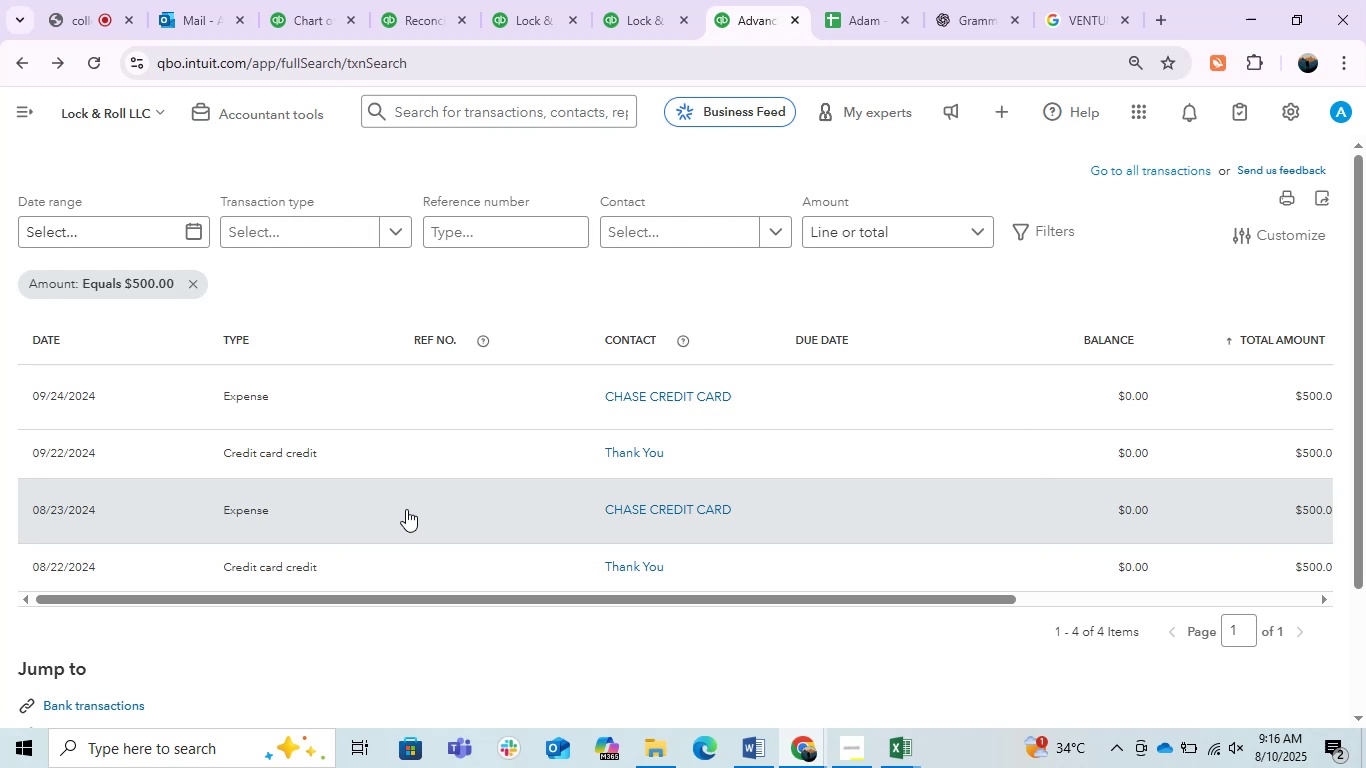 
wait(13.74)
 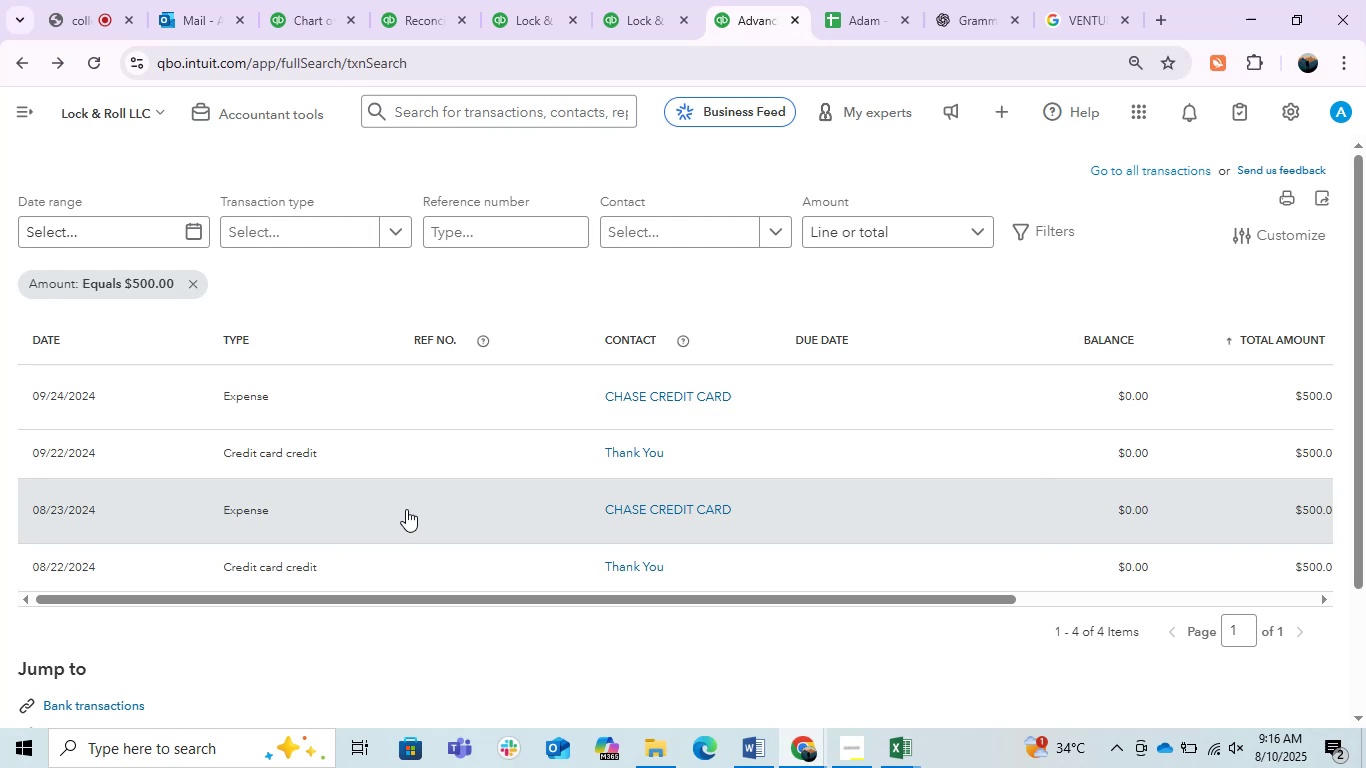 
left_click([86, 10])
 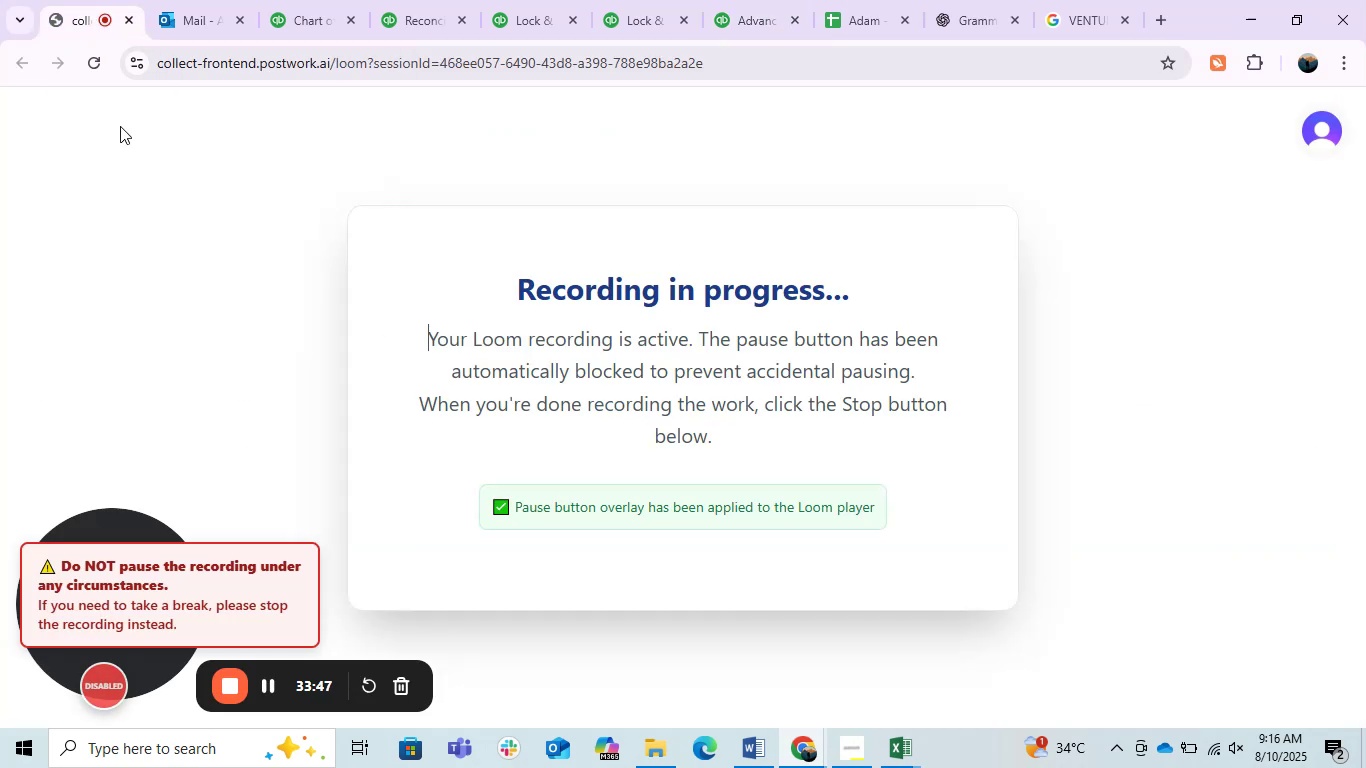 
left_click([204, 249])
 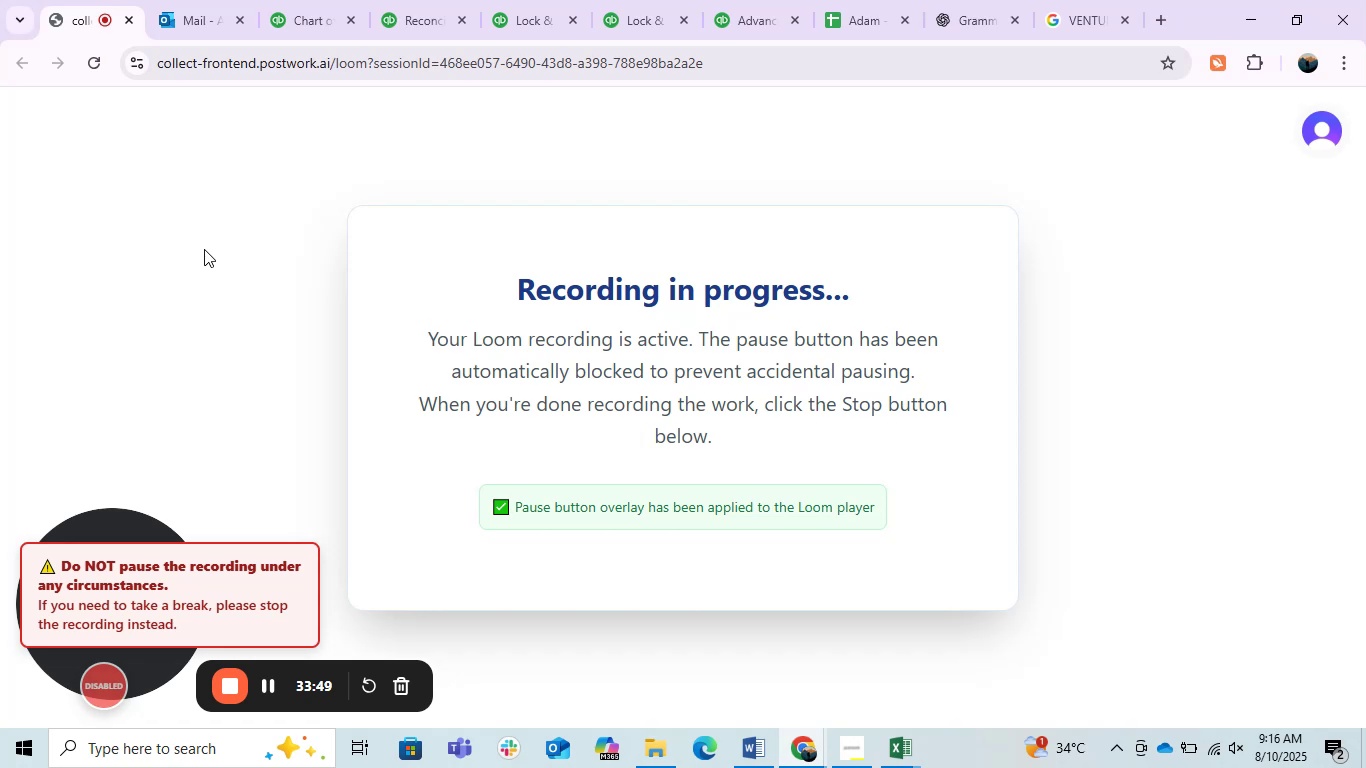 
left_click([856, 0])
 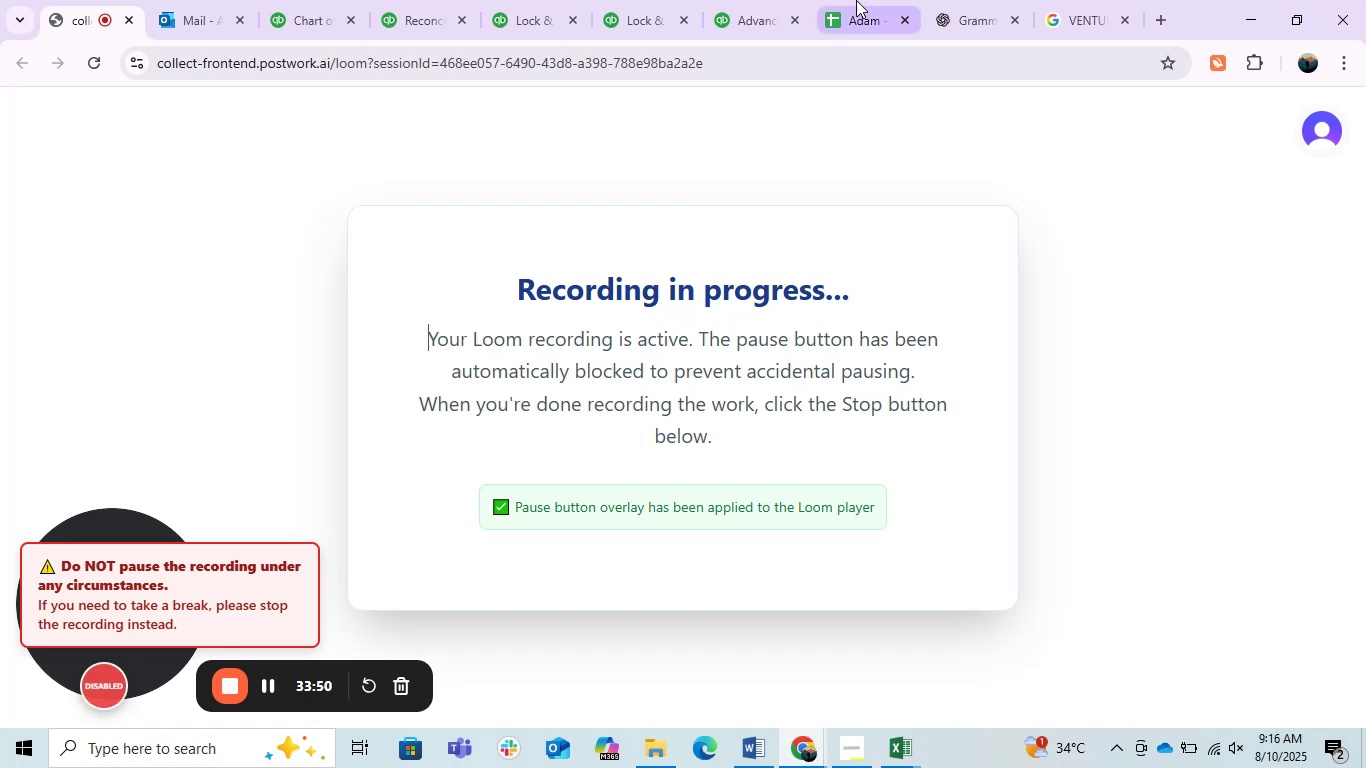 